 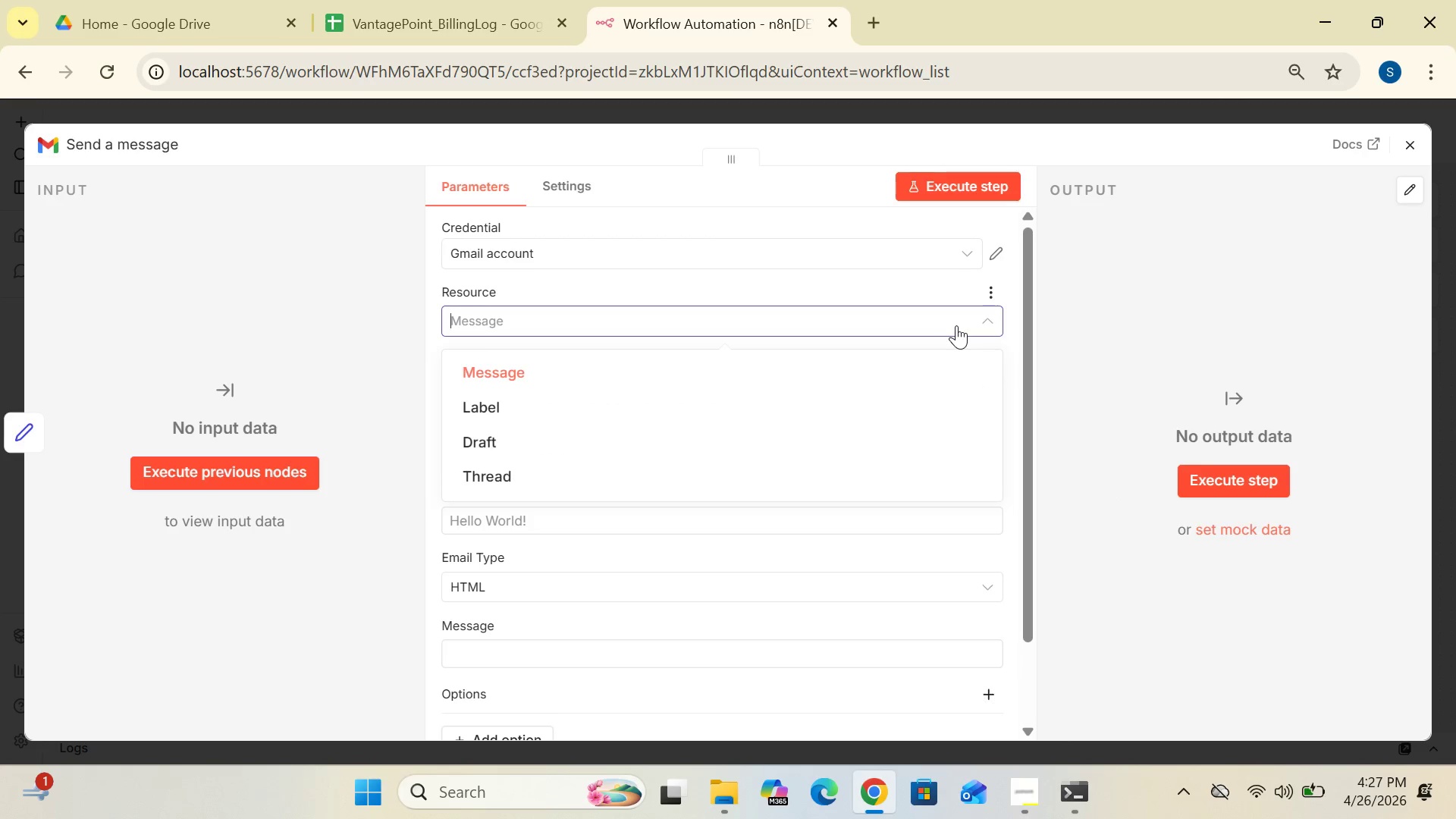 
left_click([889, 366])
 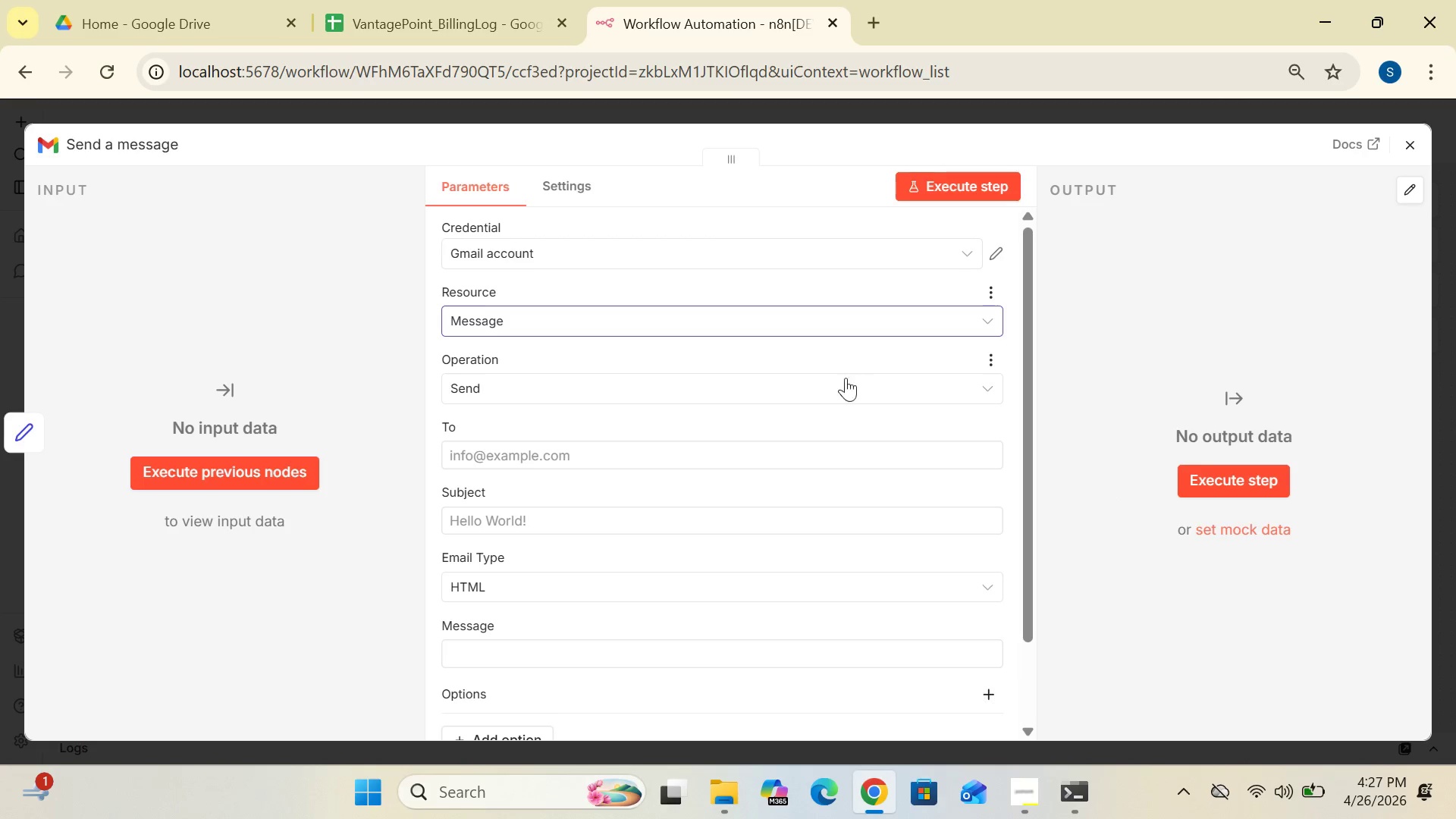 
left_click([836, 384])
 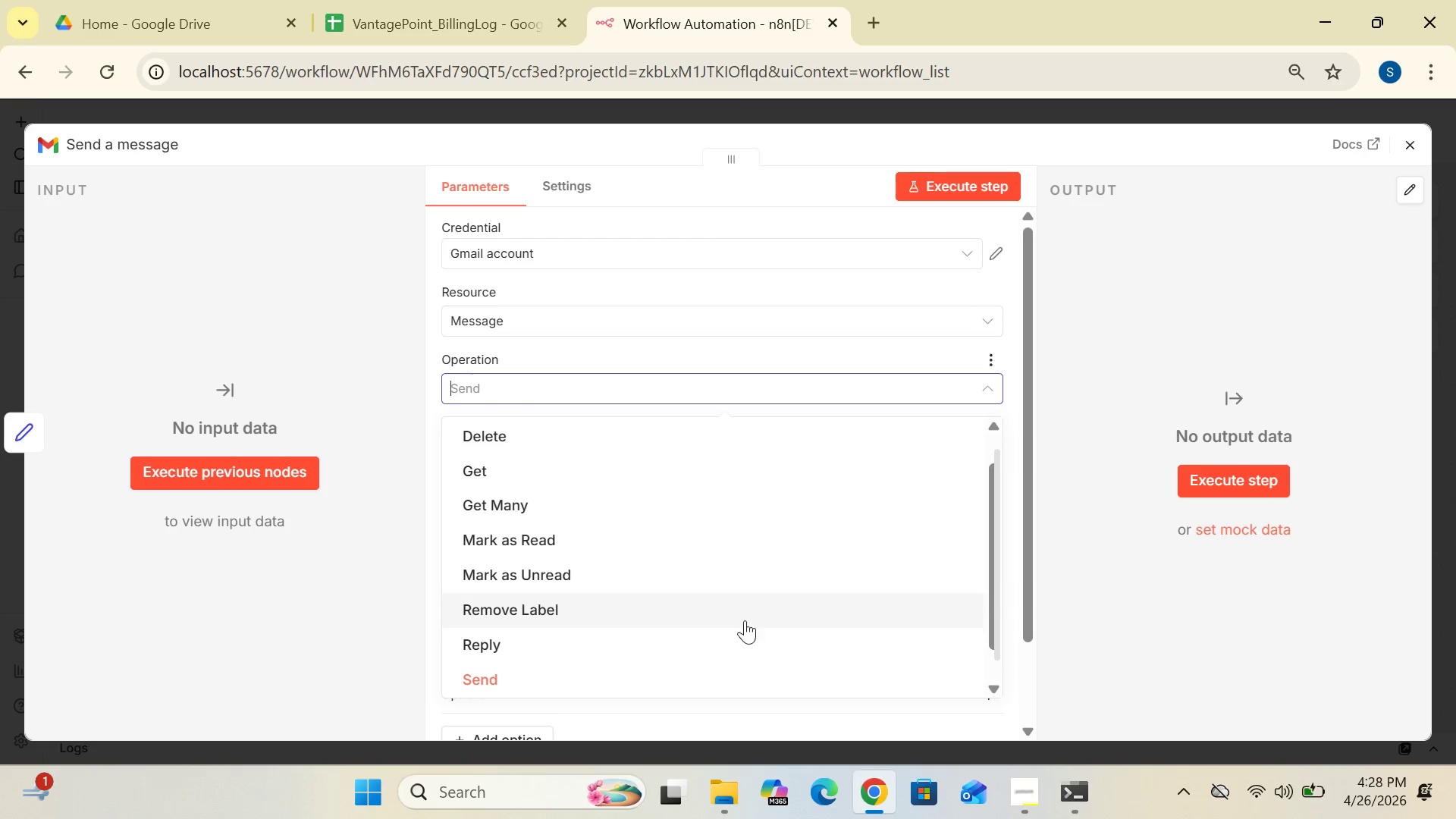 
left_click([732, 669])
 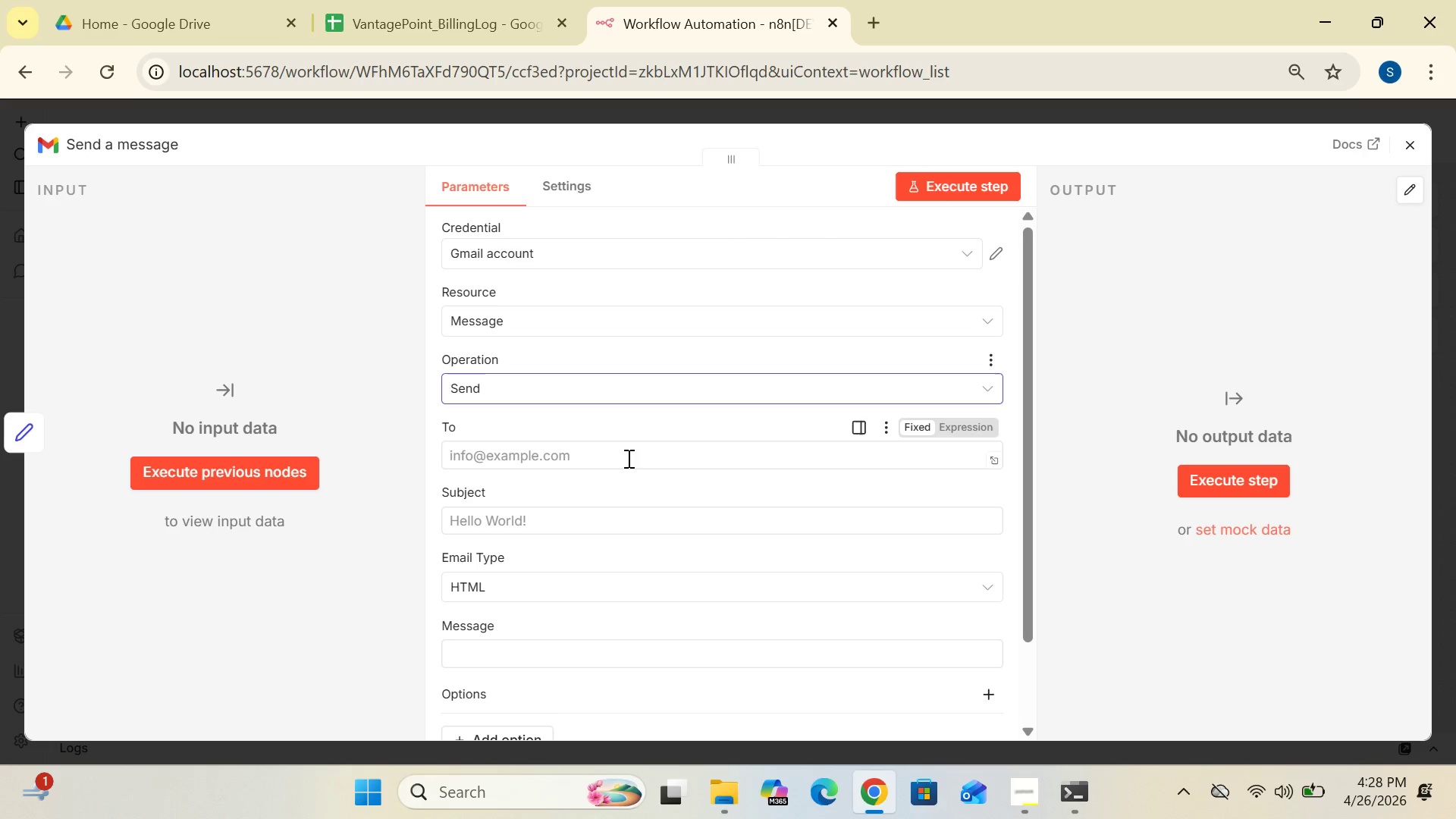 
left_click([621, 457])
 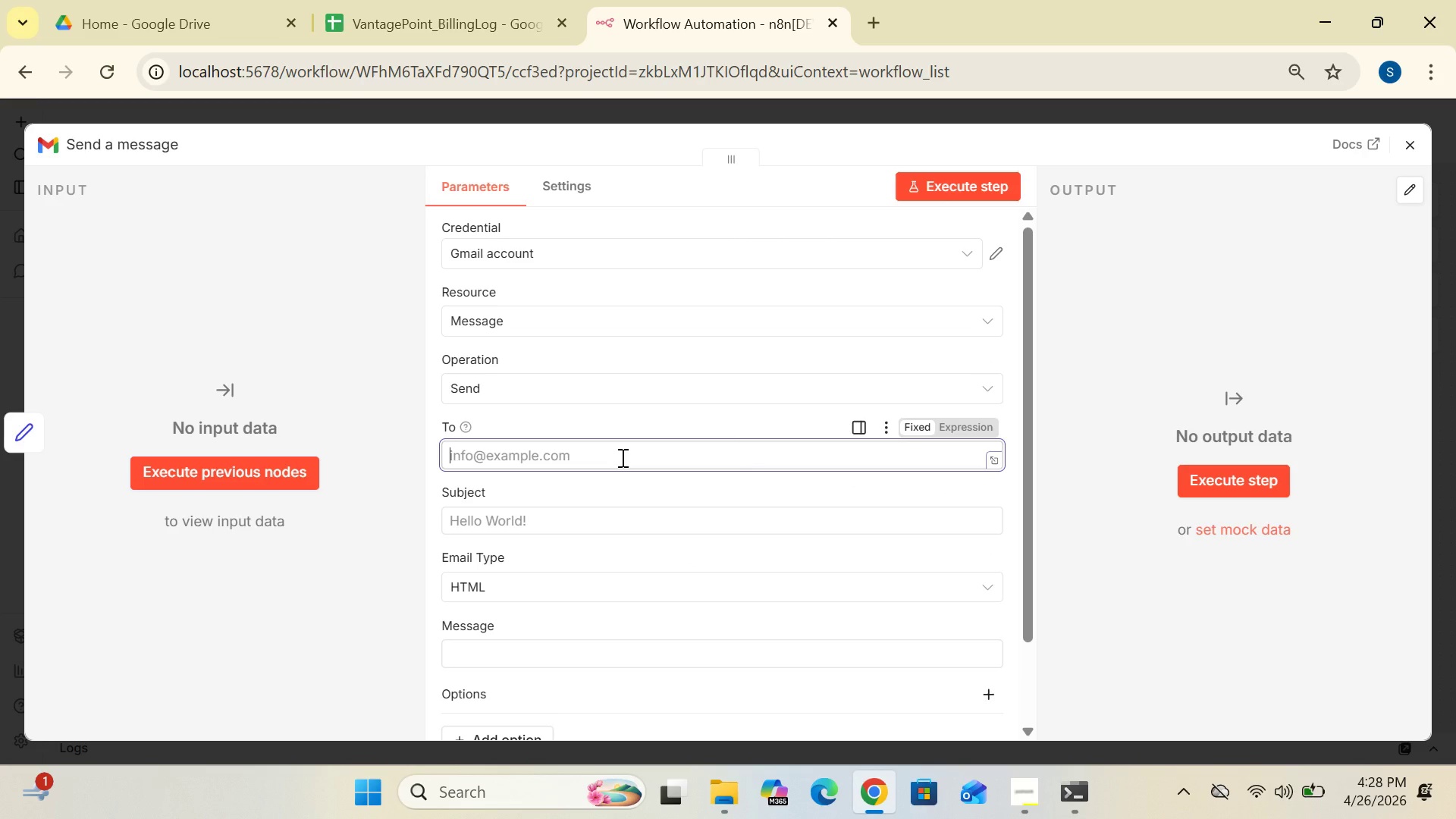 
type(sanabasra00009@gmail.com)
 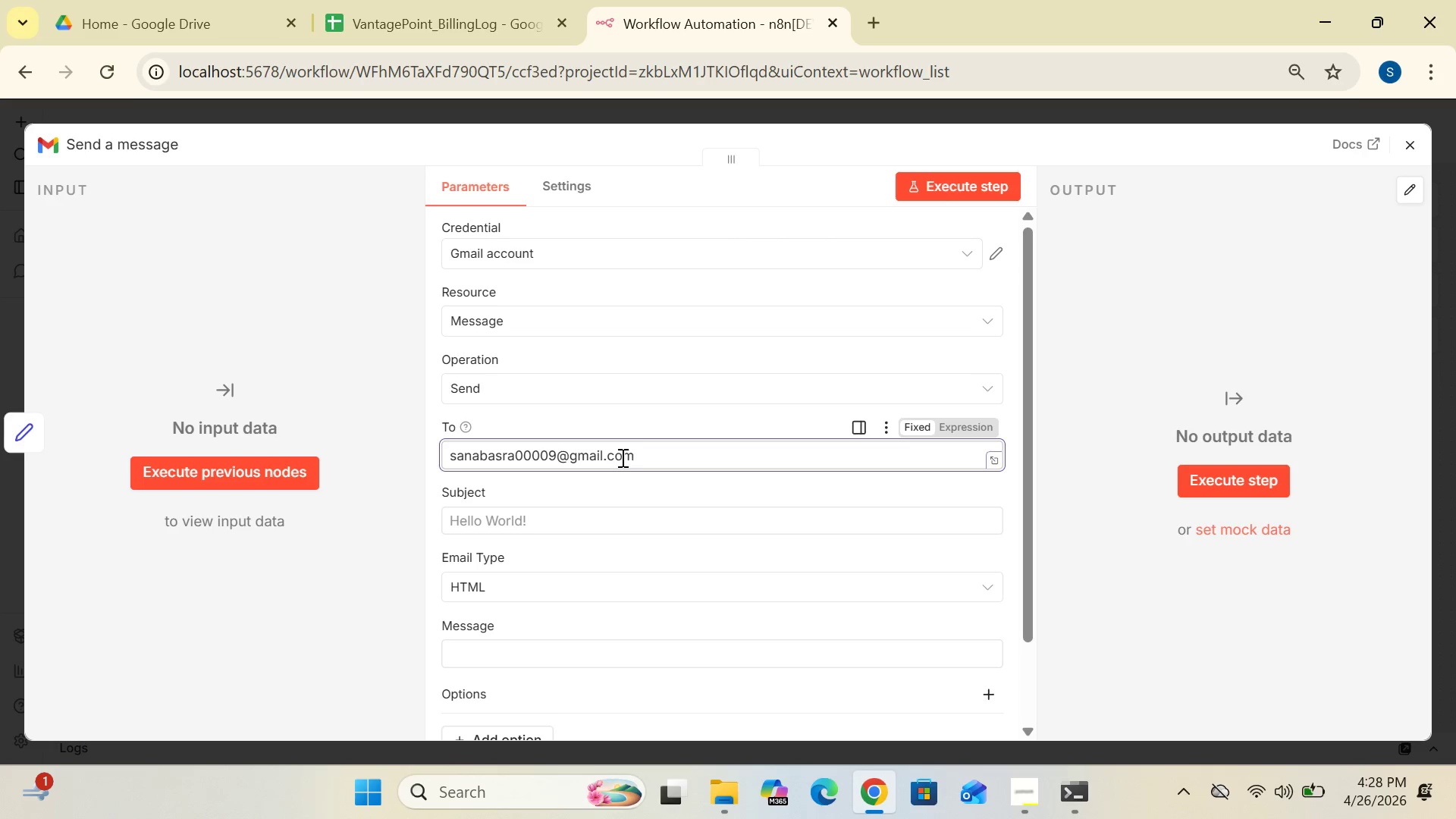 
wait(6.17)
 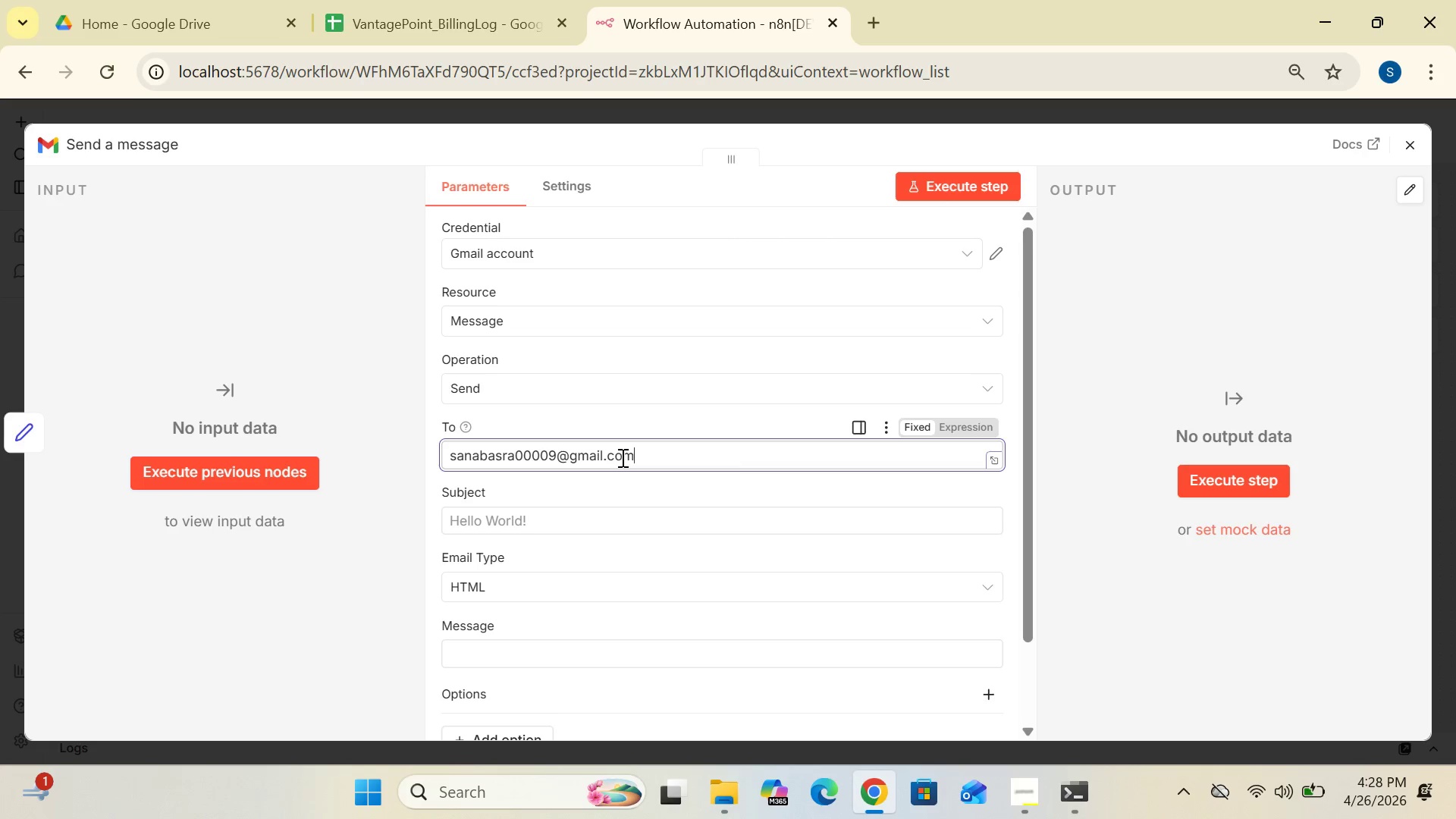 
left_click([548, 529])
 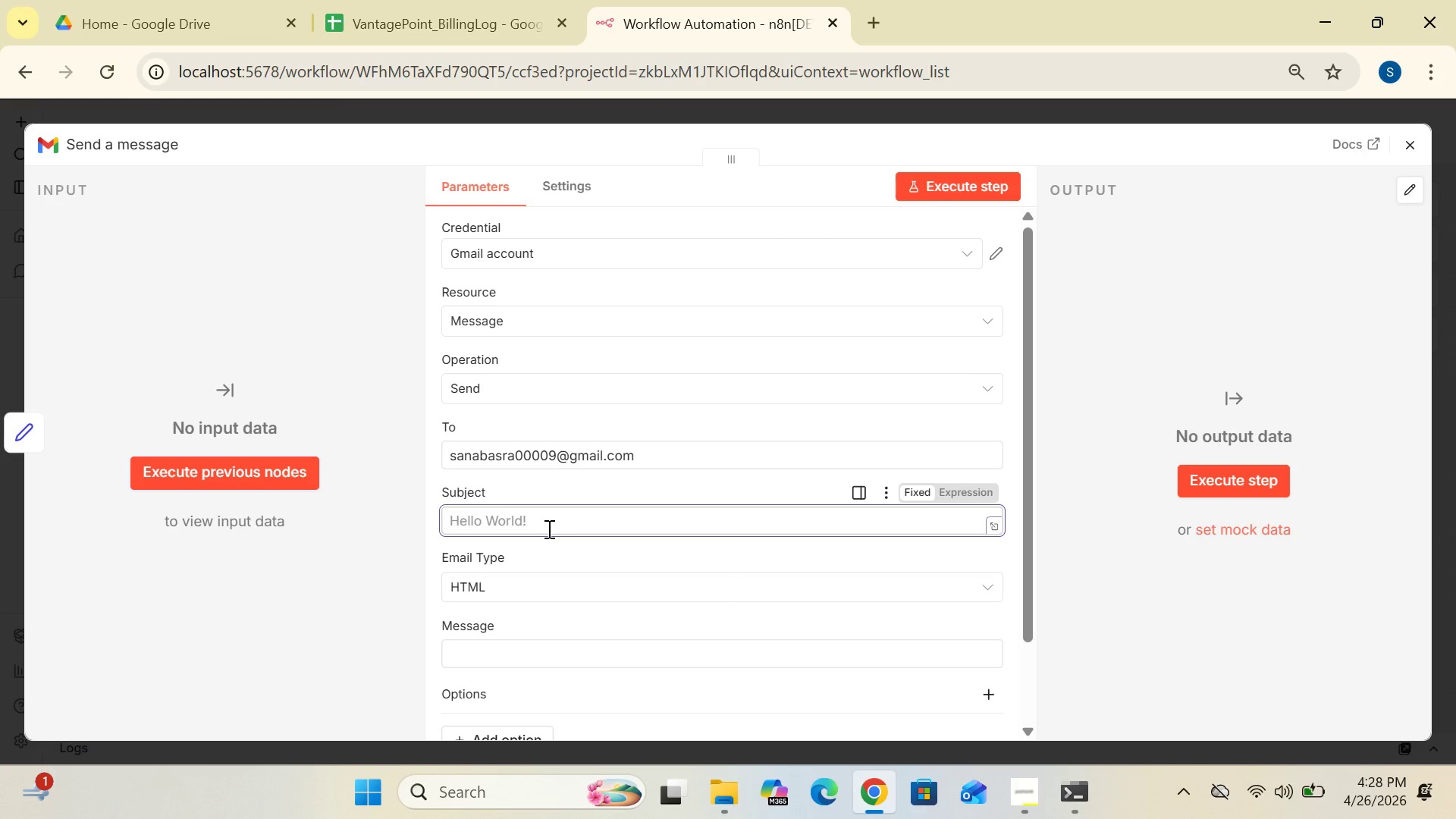 
wait(5.19)
 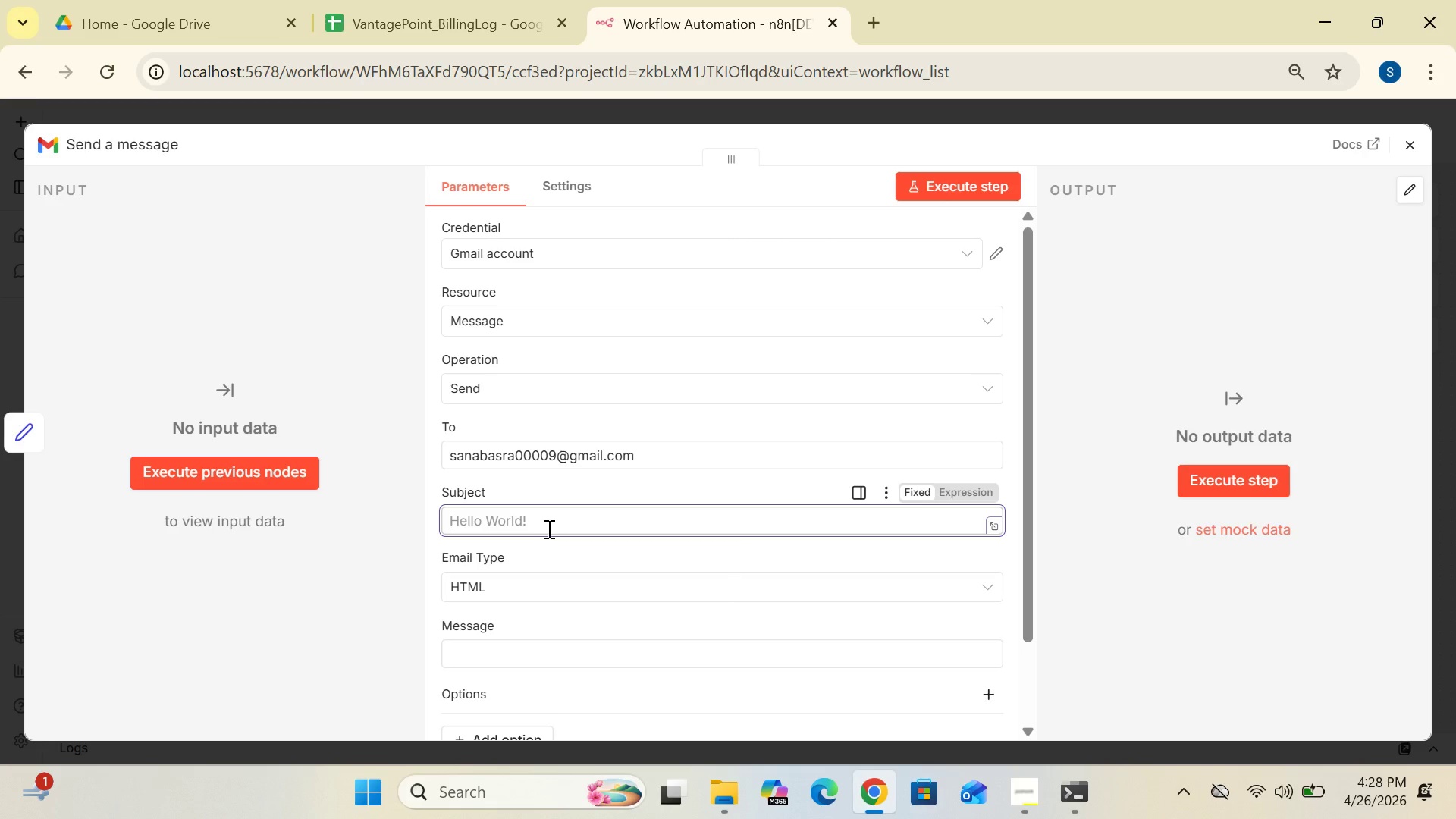 
type(Your)
 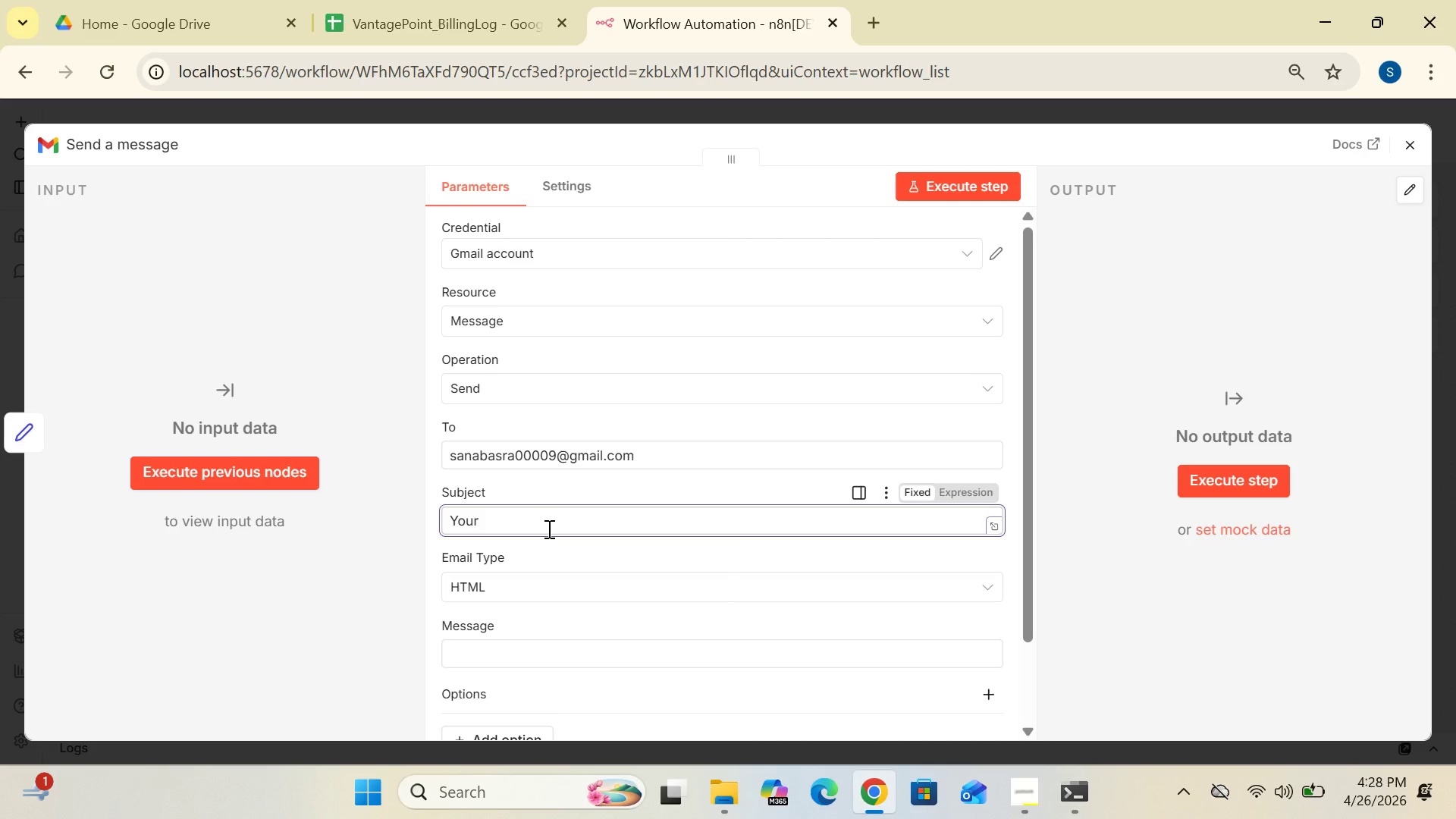 
wait(6.48)
 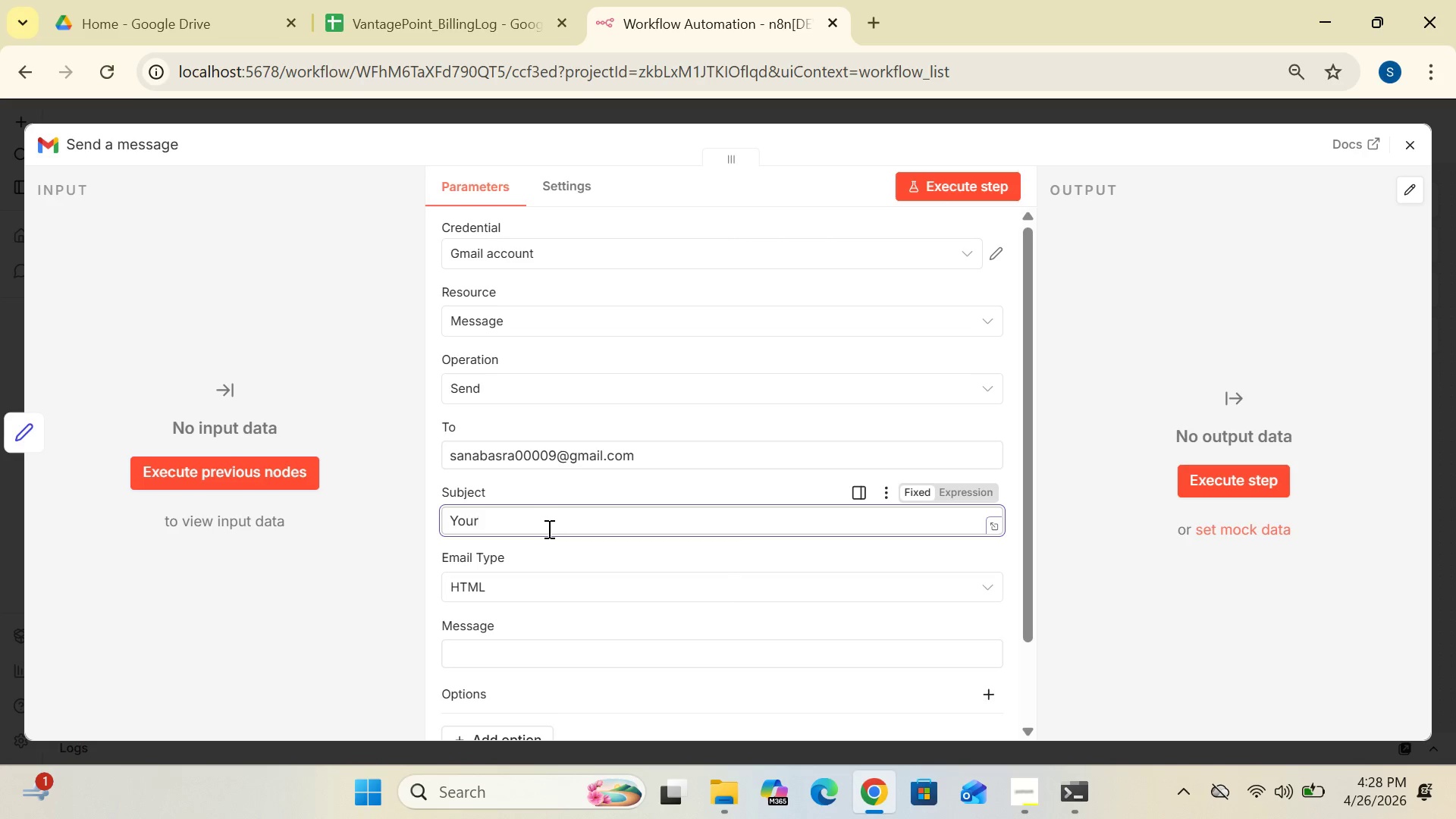 
type( Onboarding Session)
 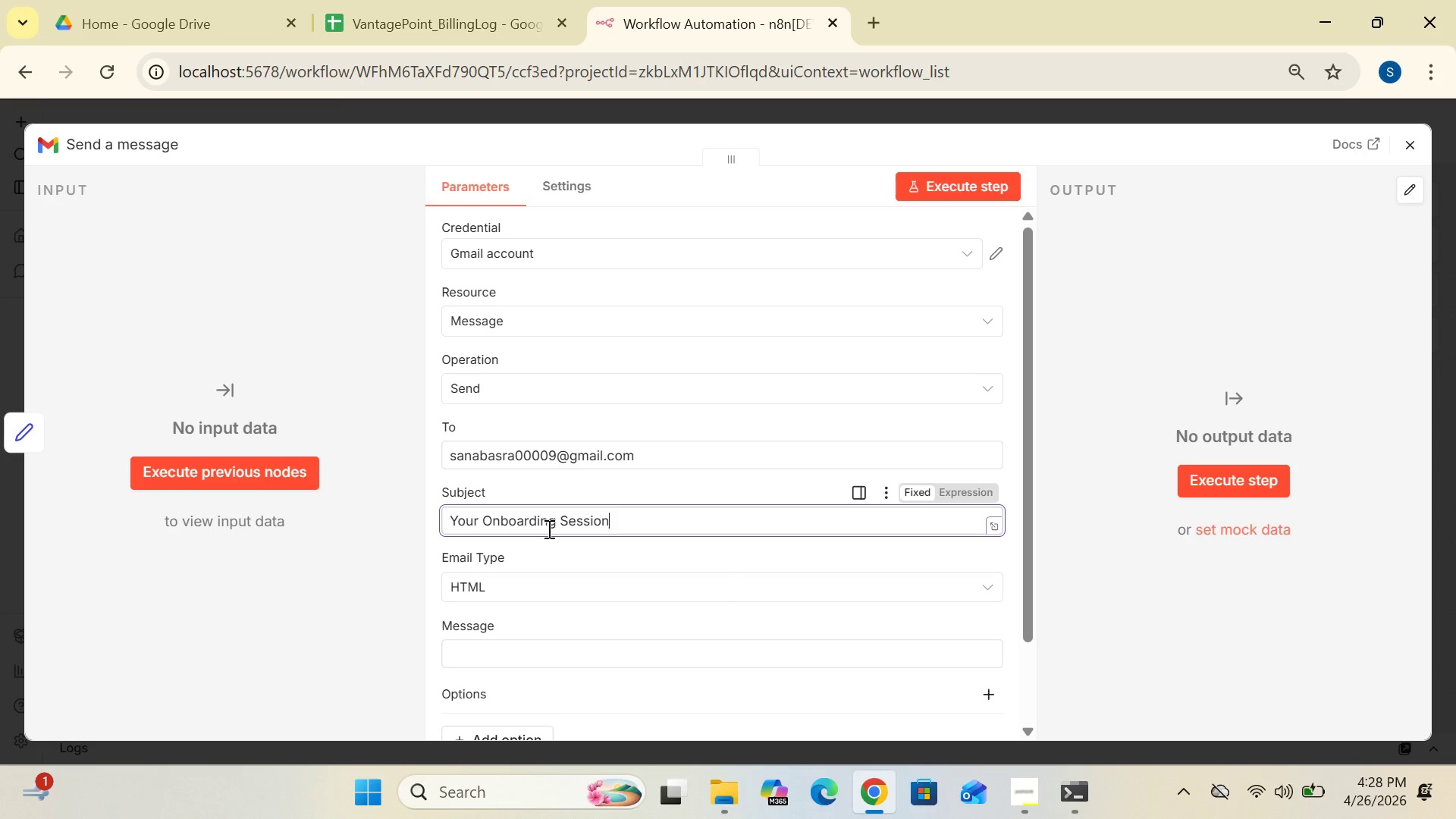 
type( is Confirmed)
 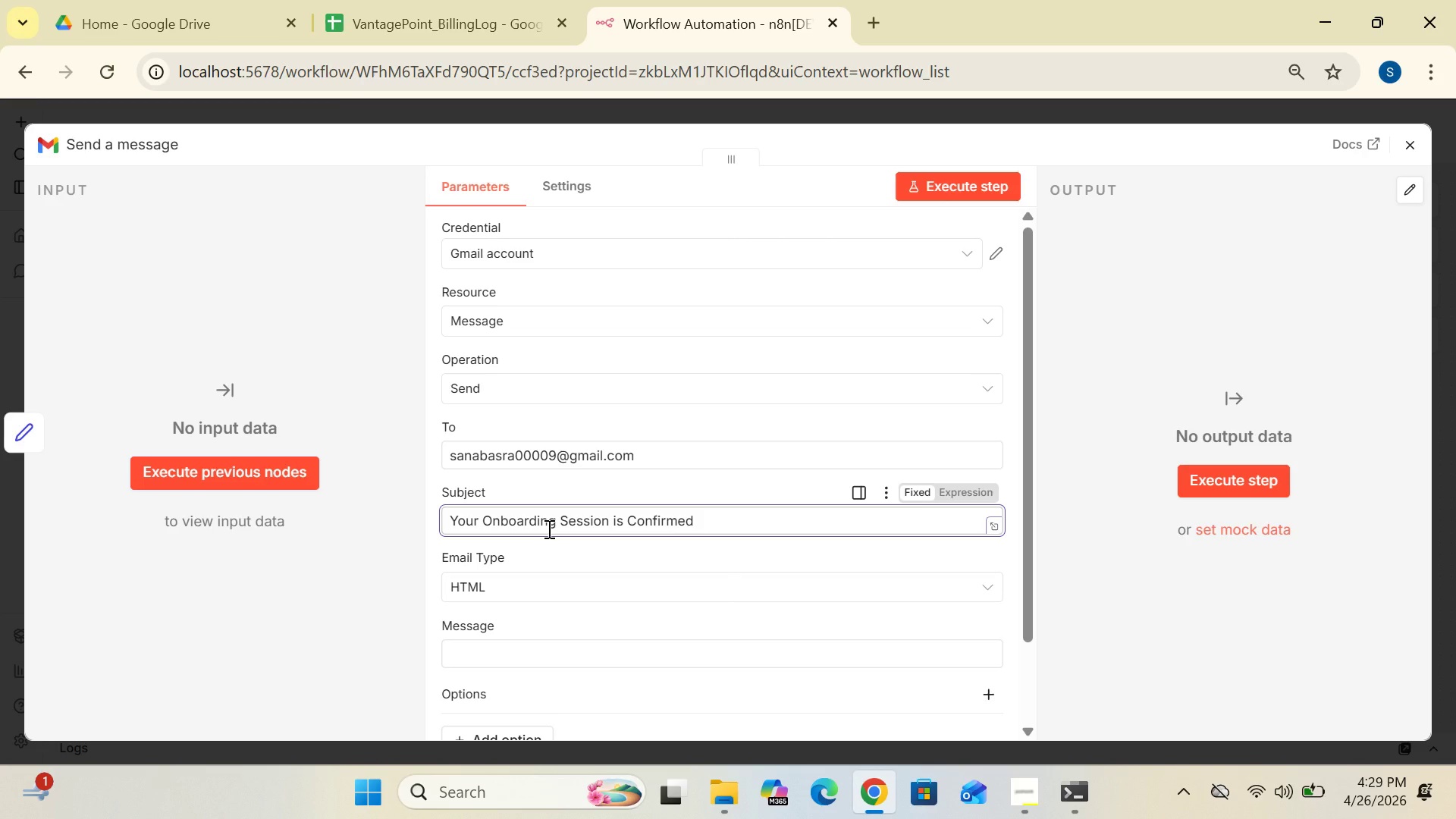 
wait(5.25)
 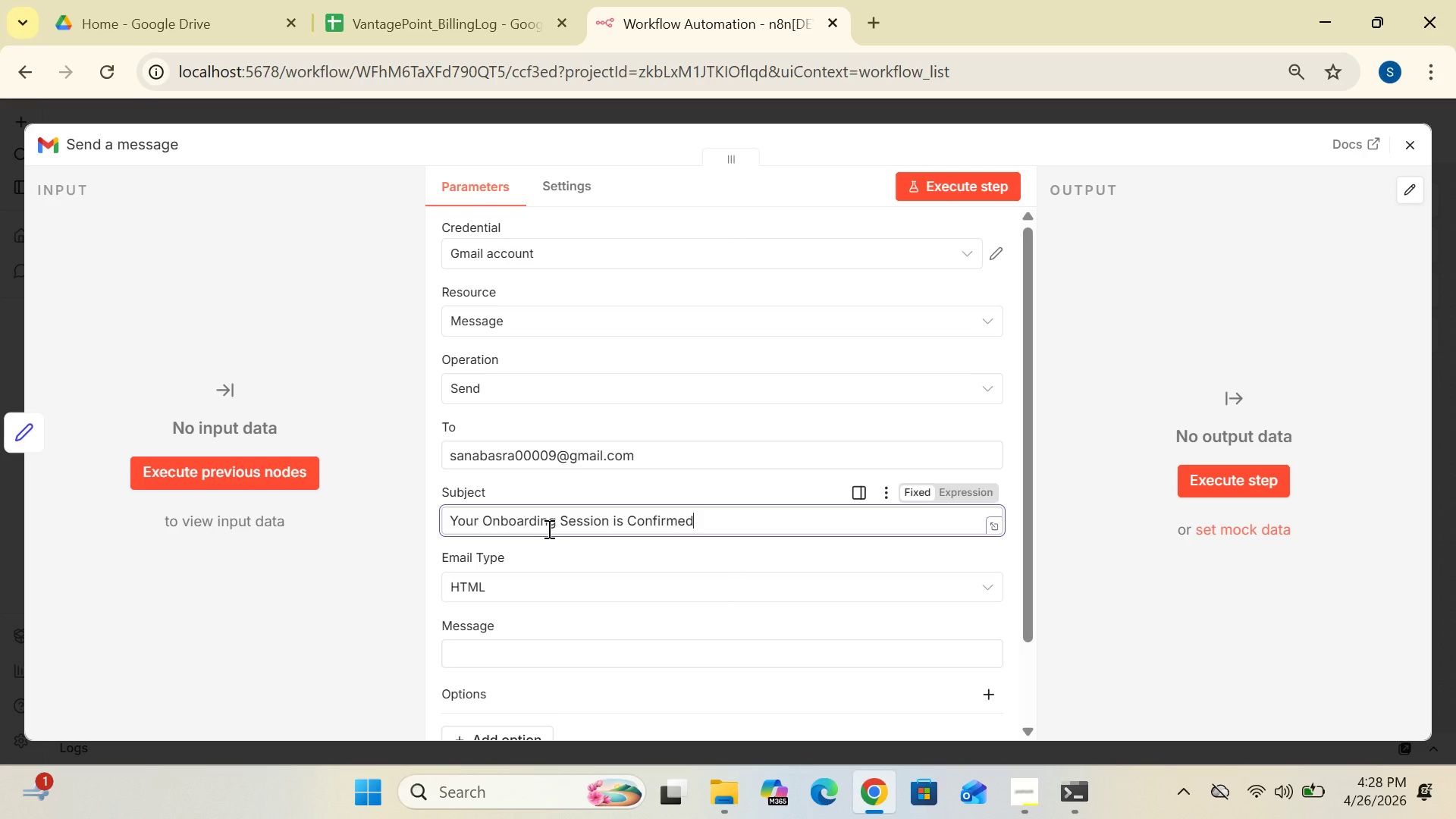 
left_click([569, 579])
 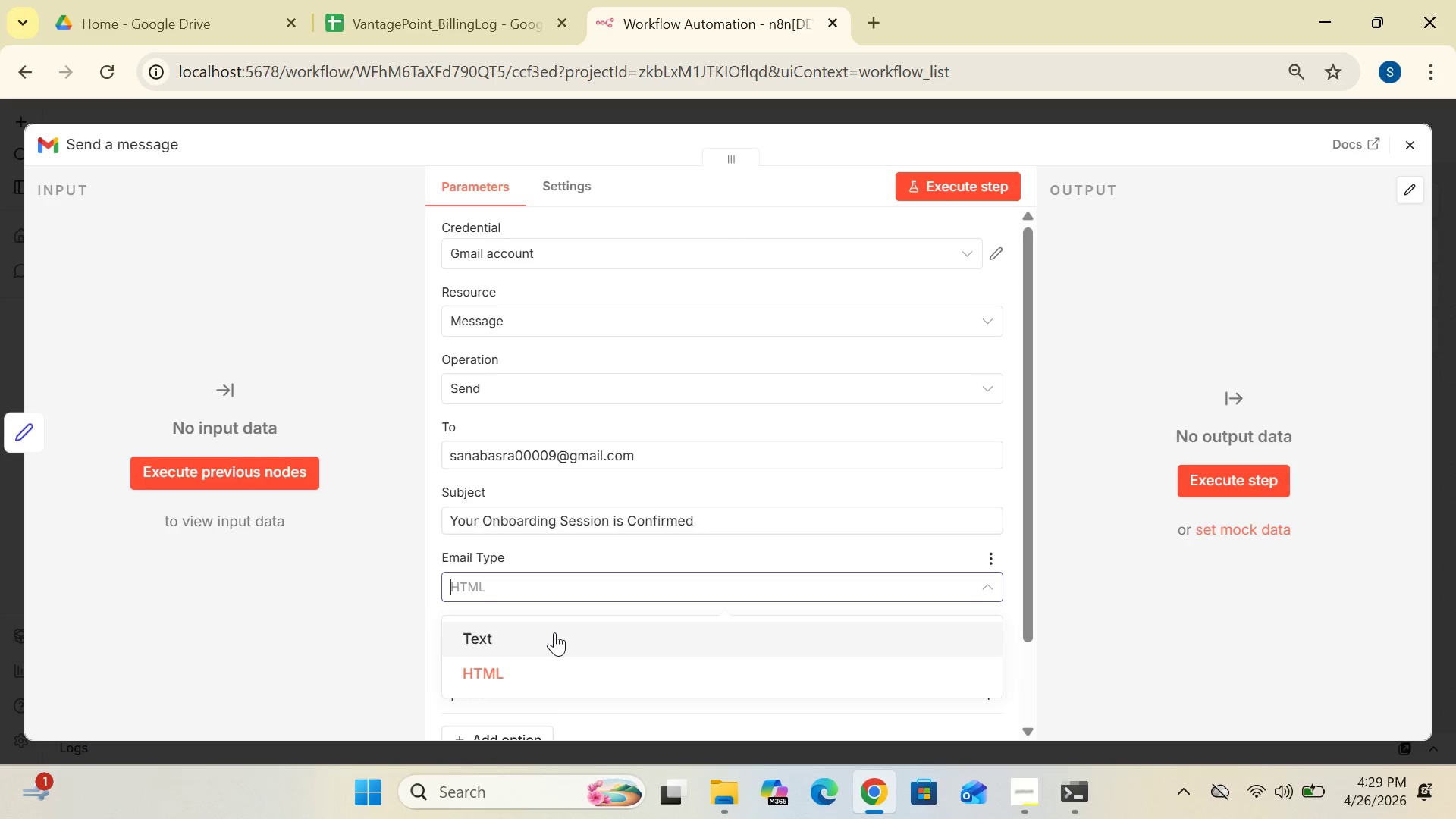 
left_click([554, 632])
 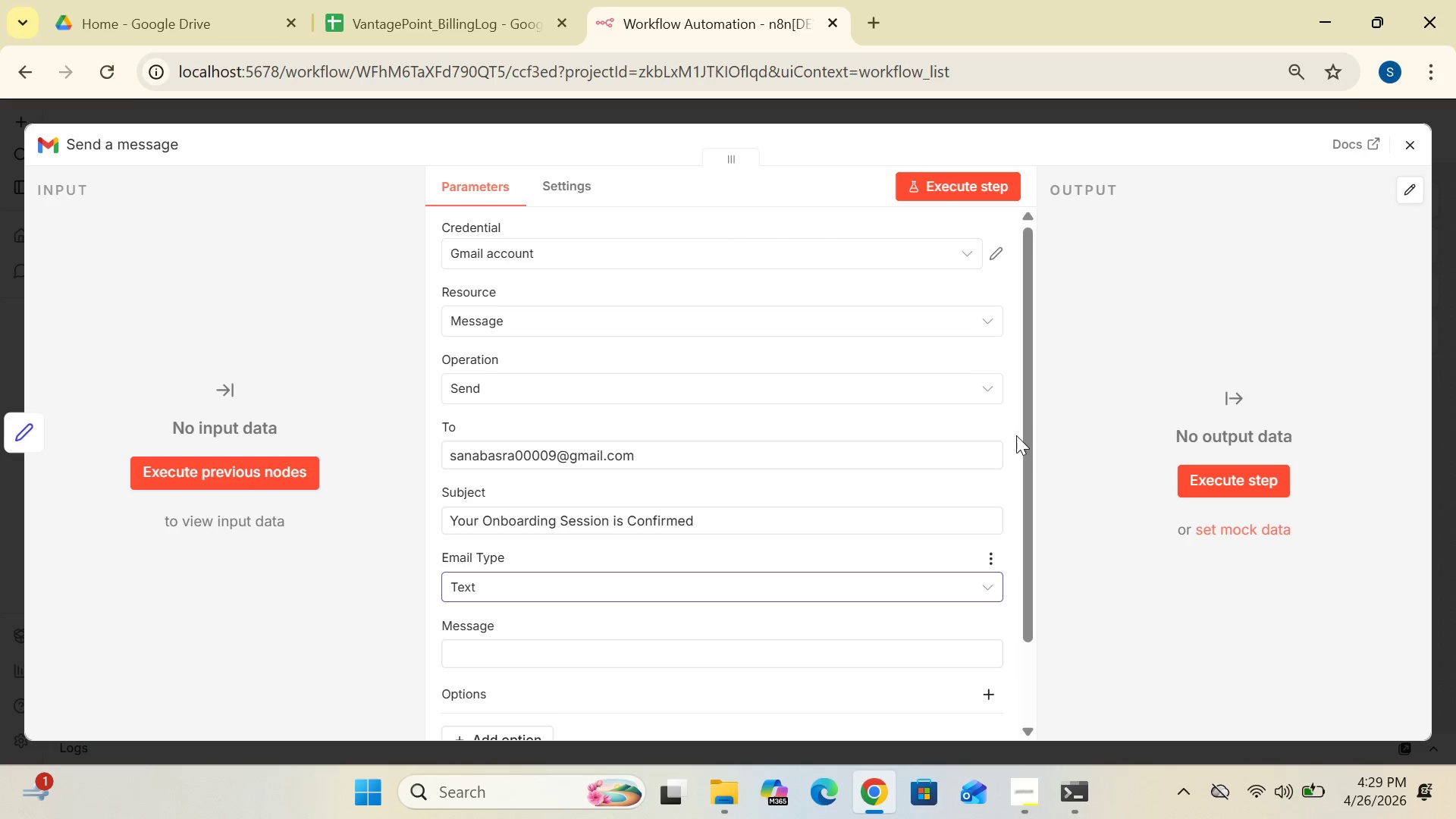 
left_click_drag(start_coordinate=[1024, 437], to_coordinate=[1028, 577])
 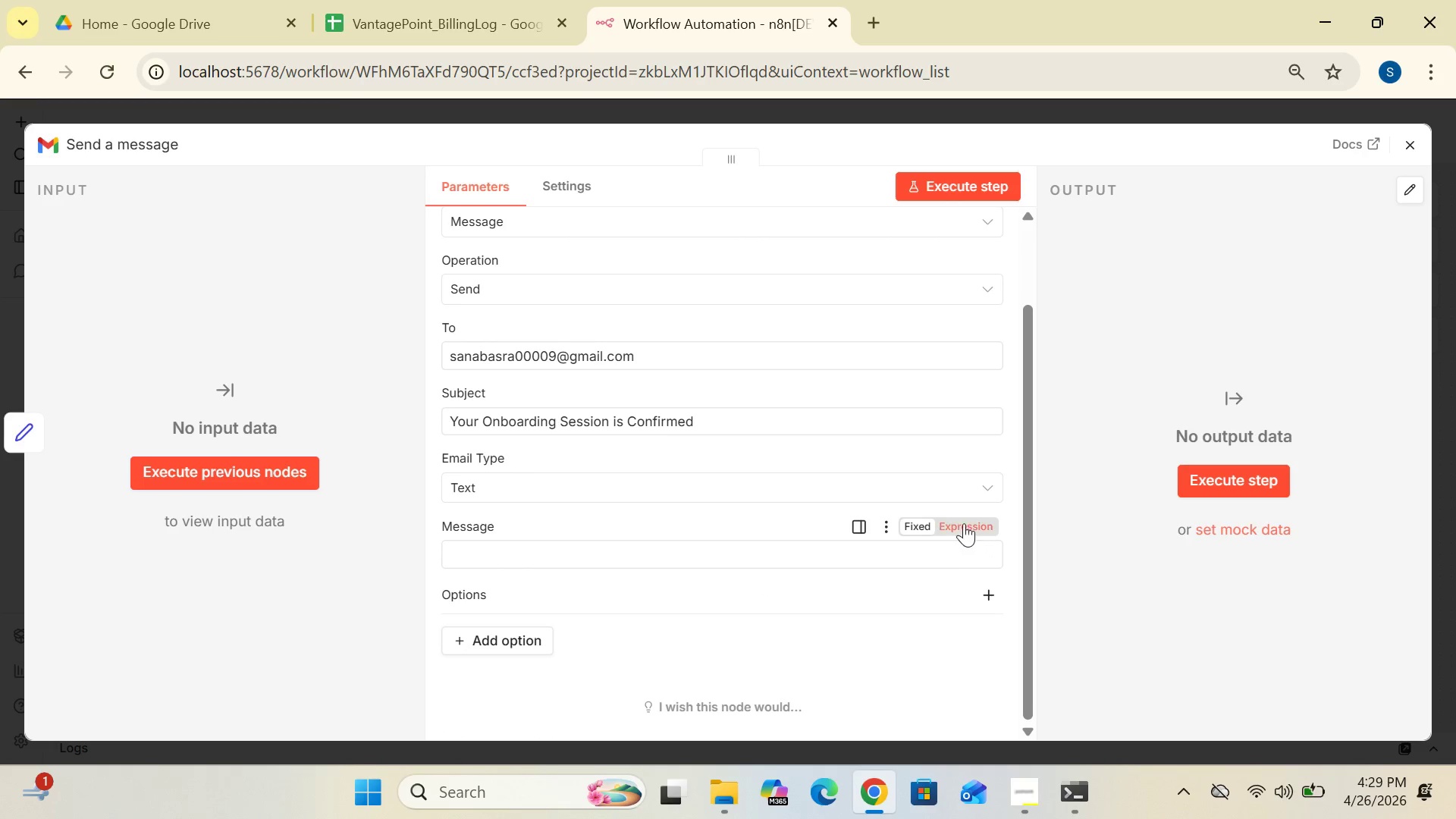 
left_click([964, 523])
 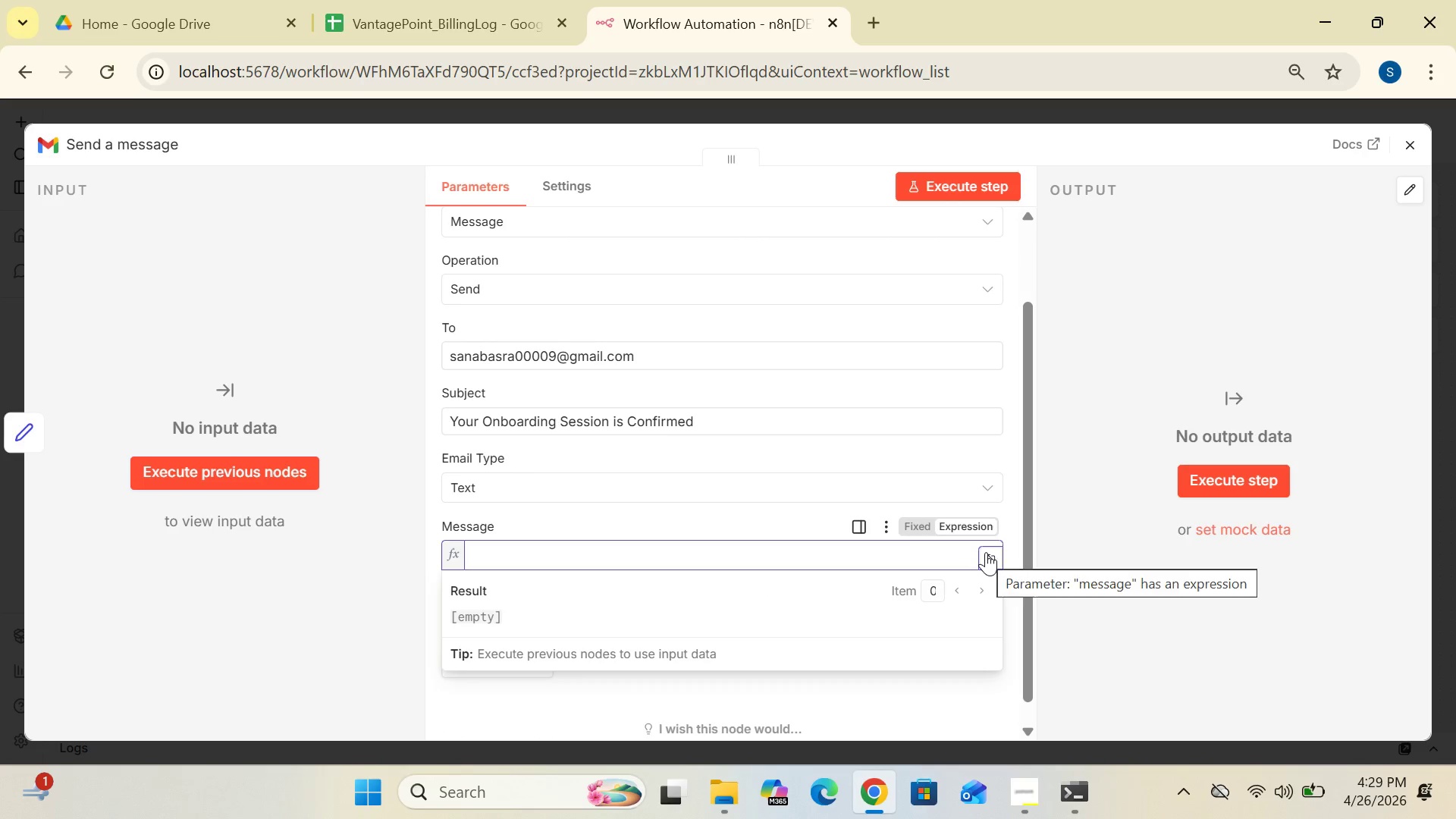 
left_click([986, 552])
 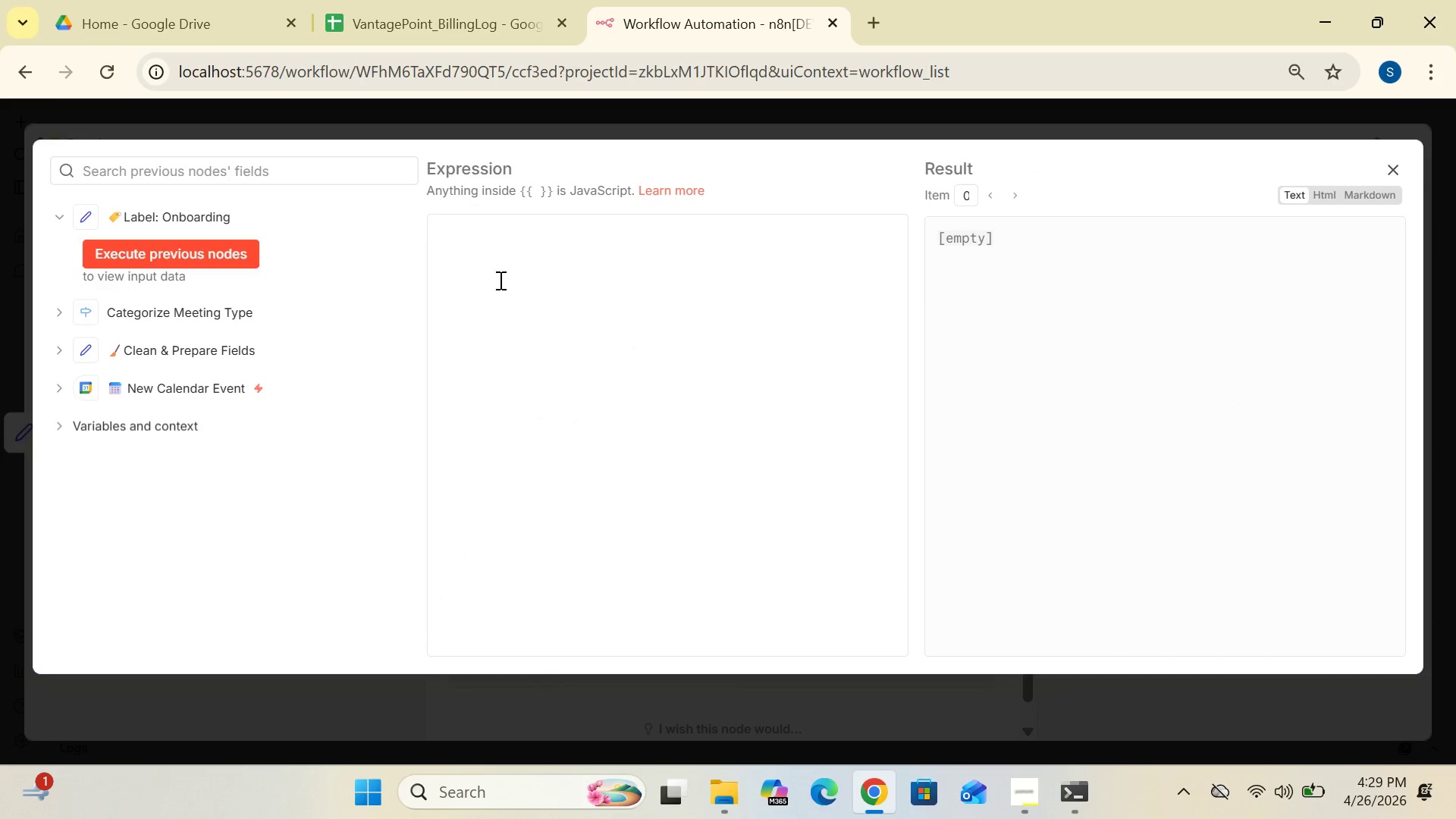 
left_click([469, 239])
 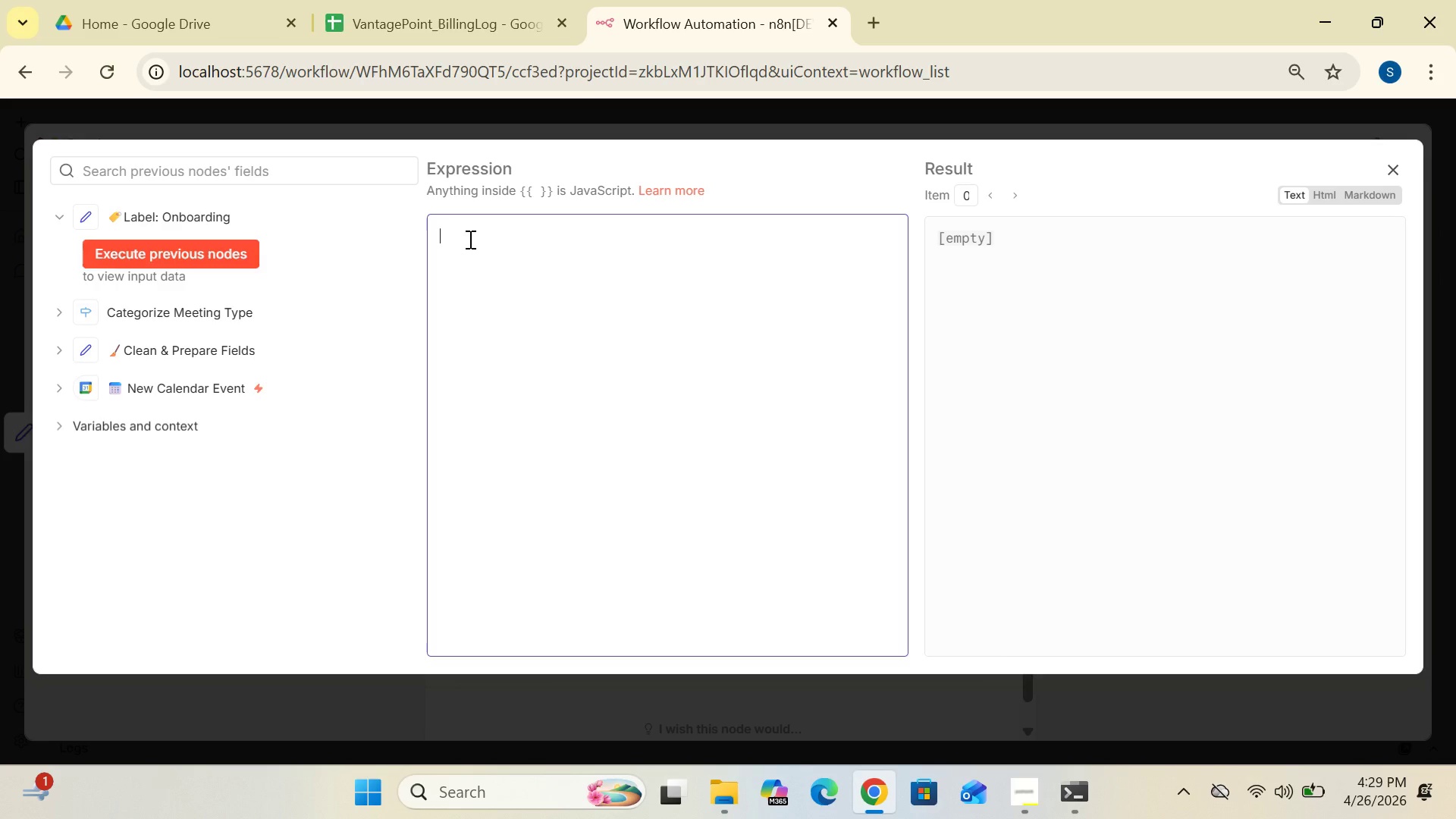 
key(CapsLock)
 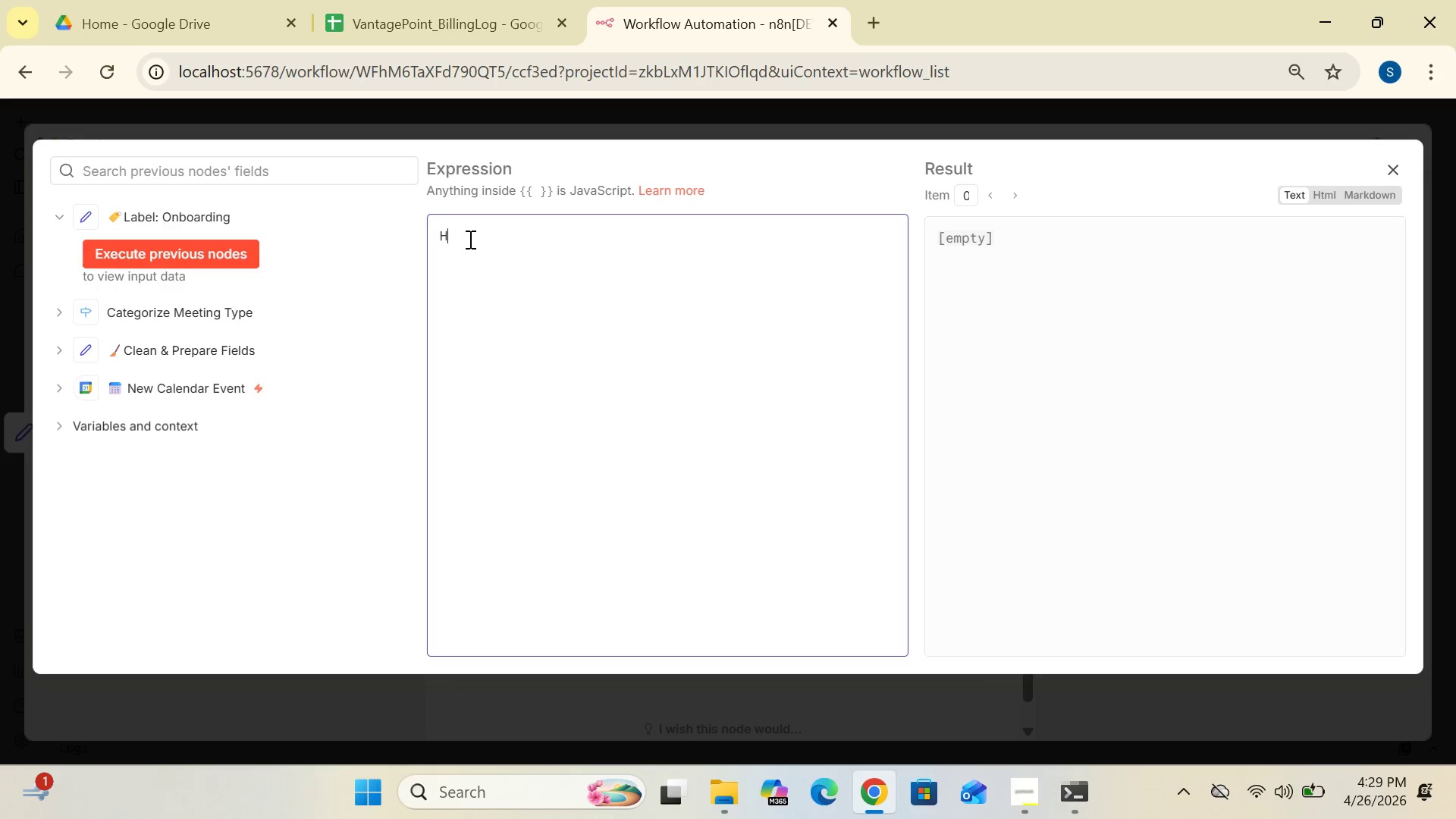 
key(H)
 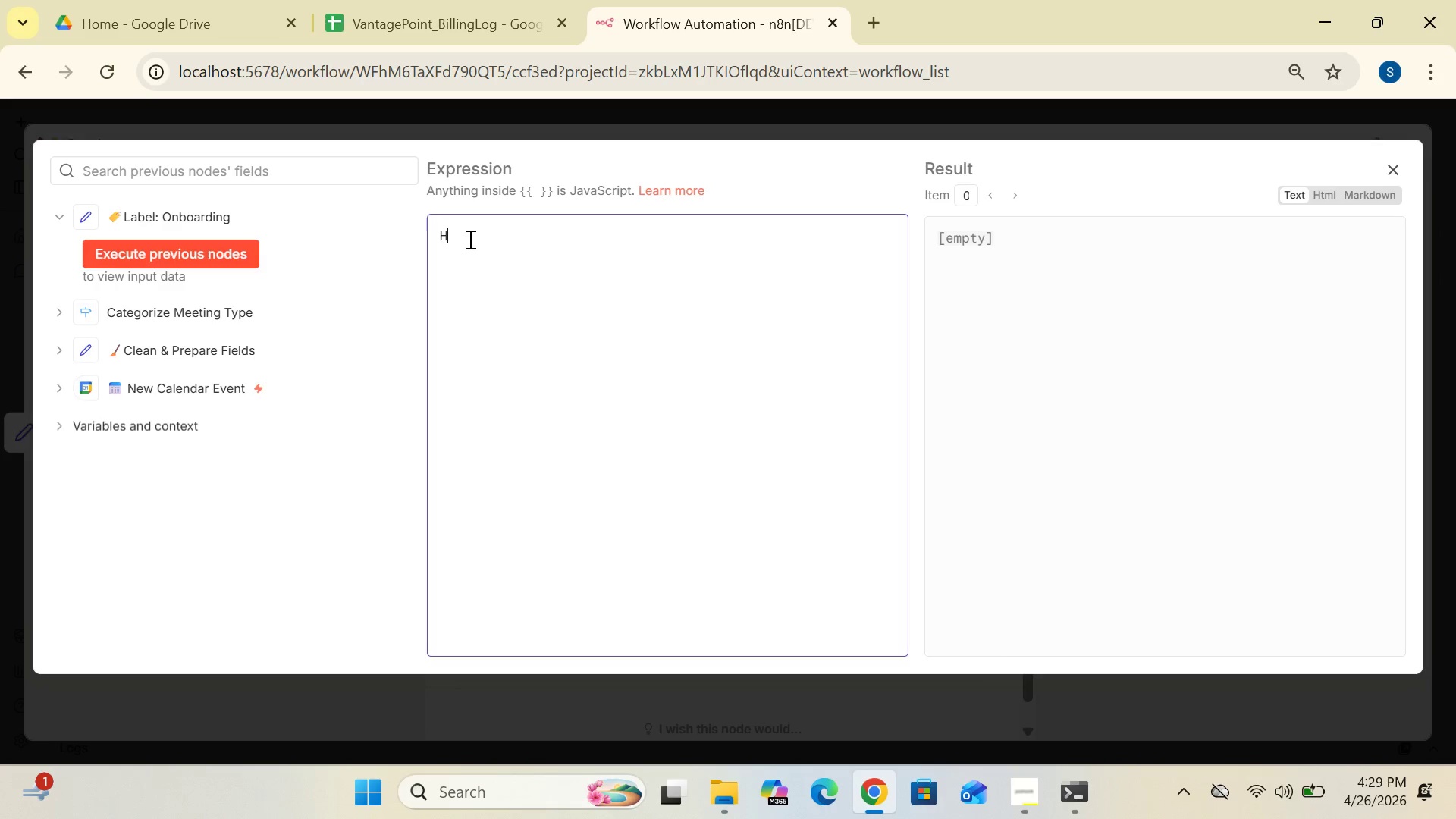 
key(CapsLock)
 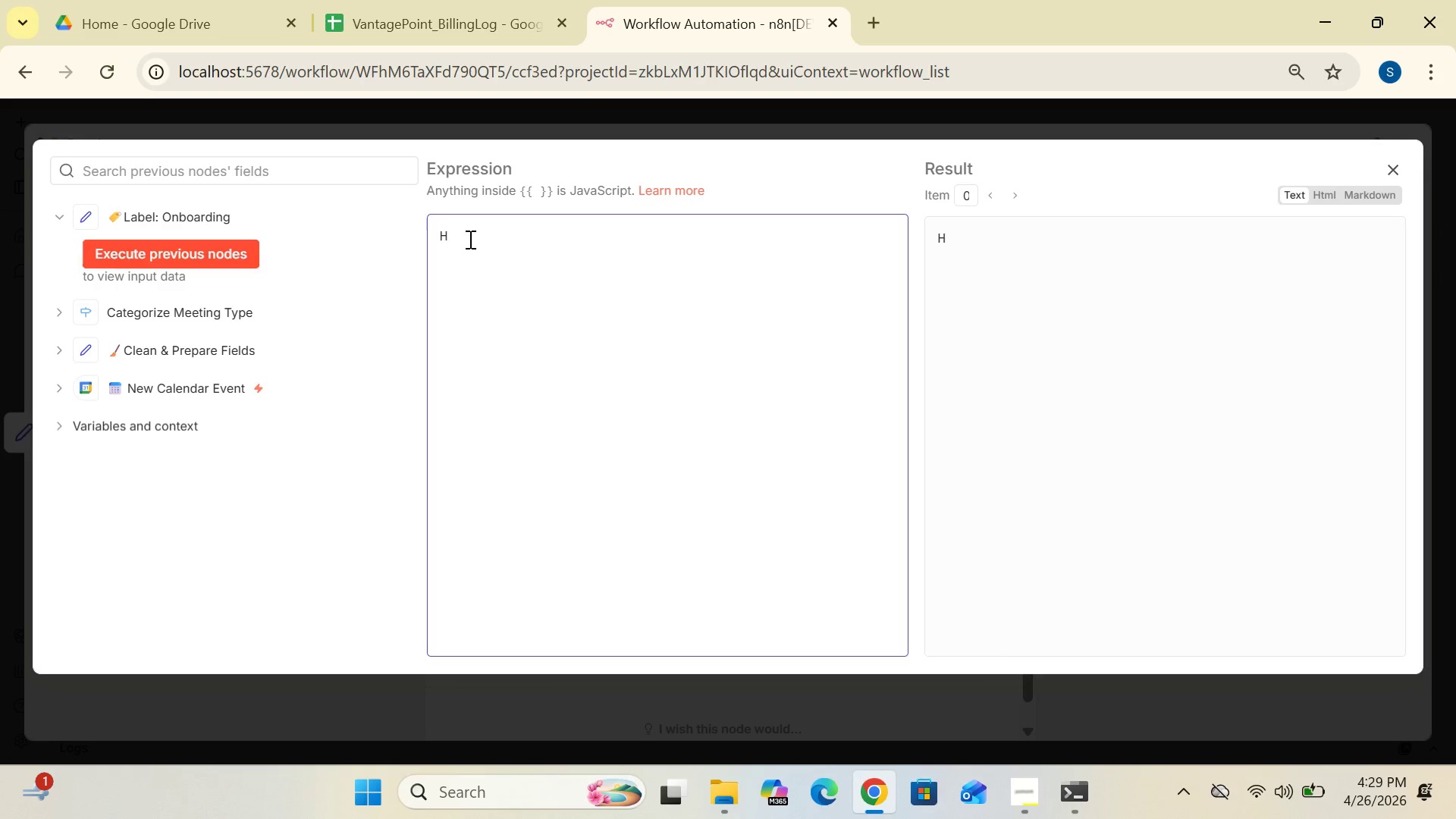 
key(I)
 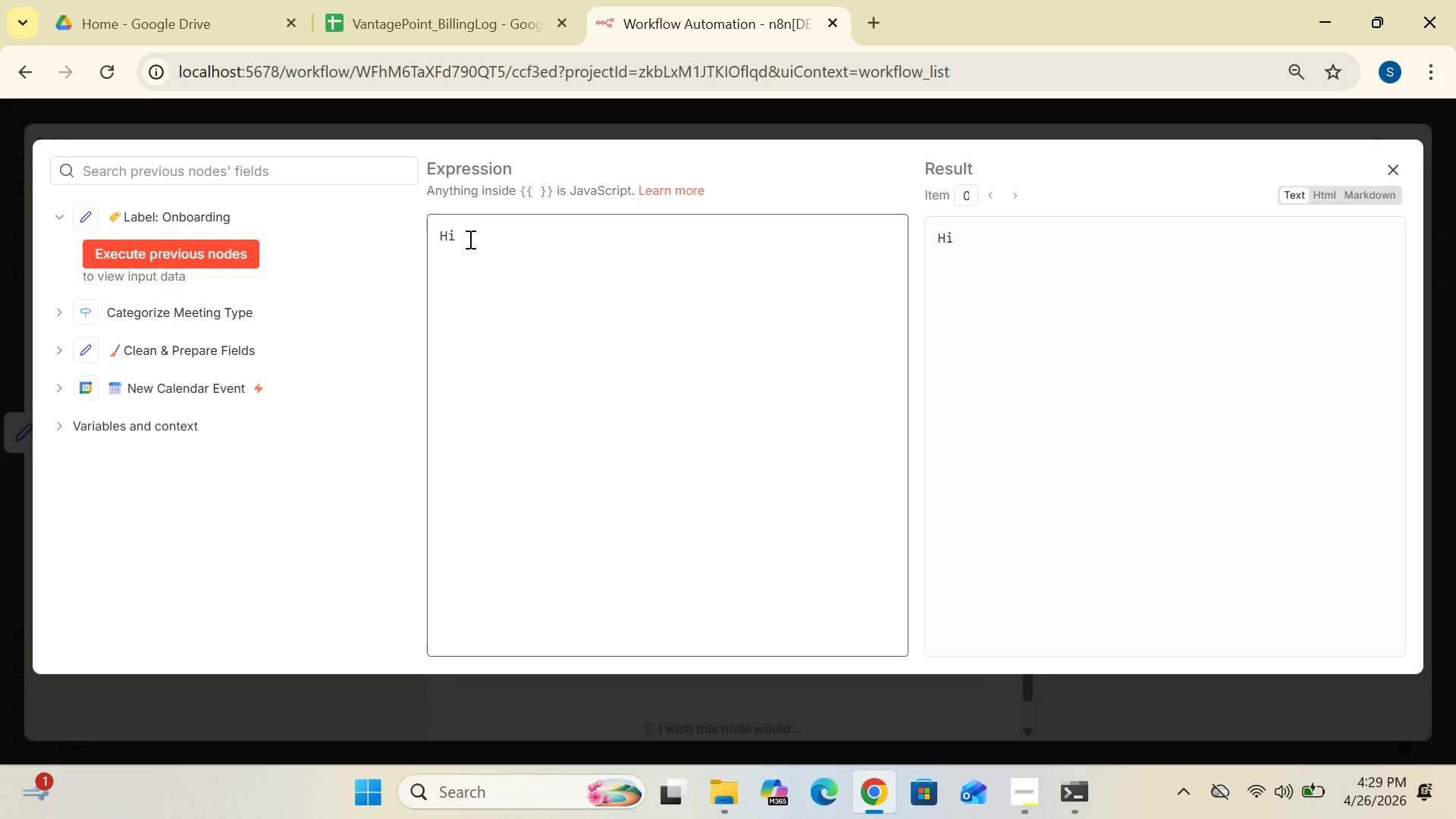 
key(Comma)
 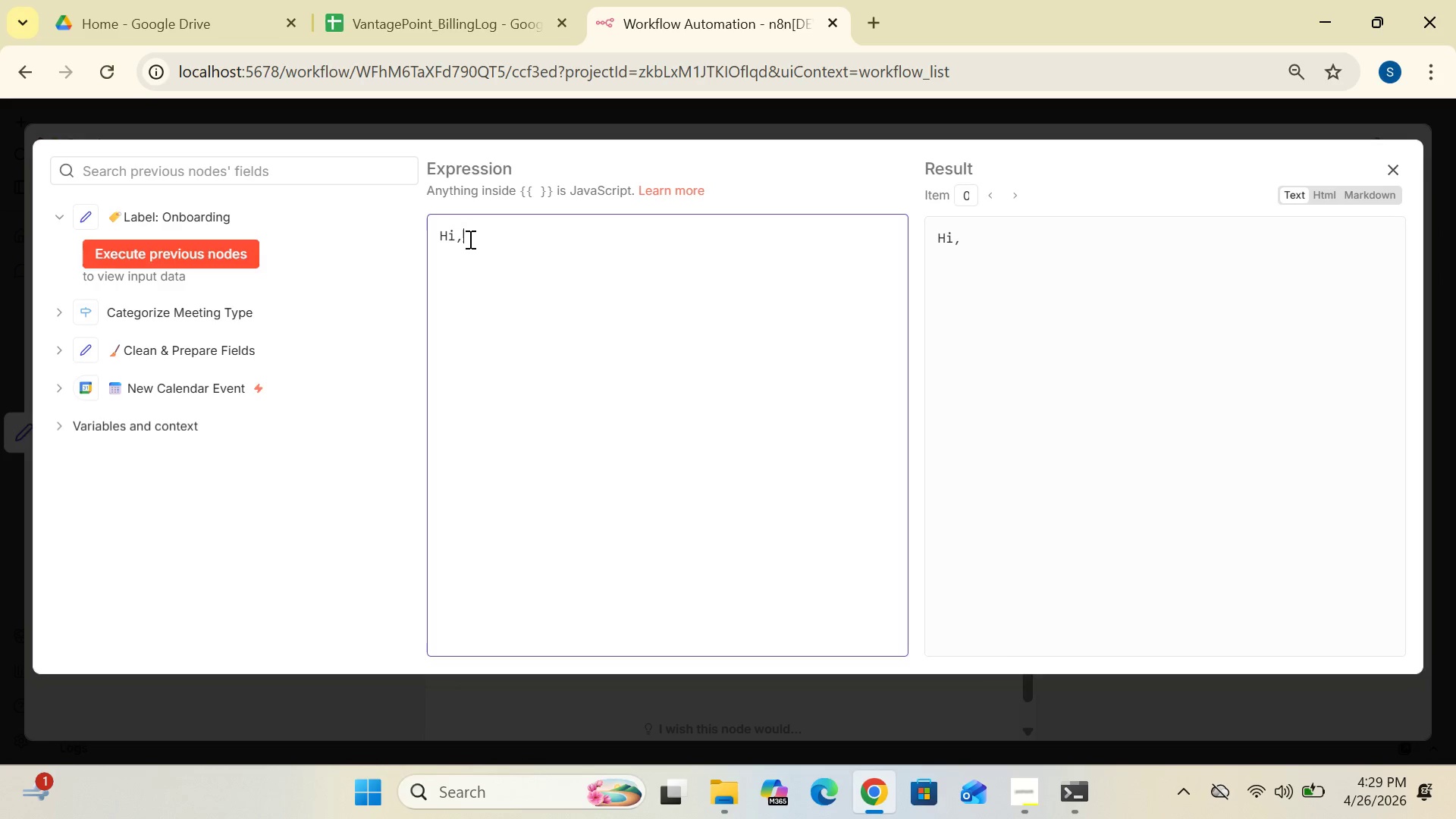 
key(Enter)
 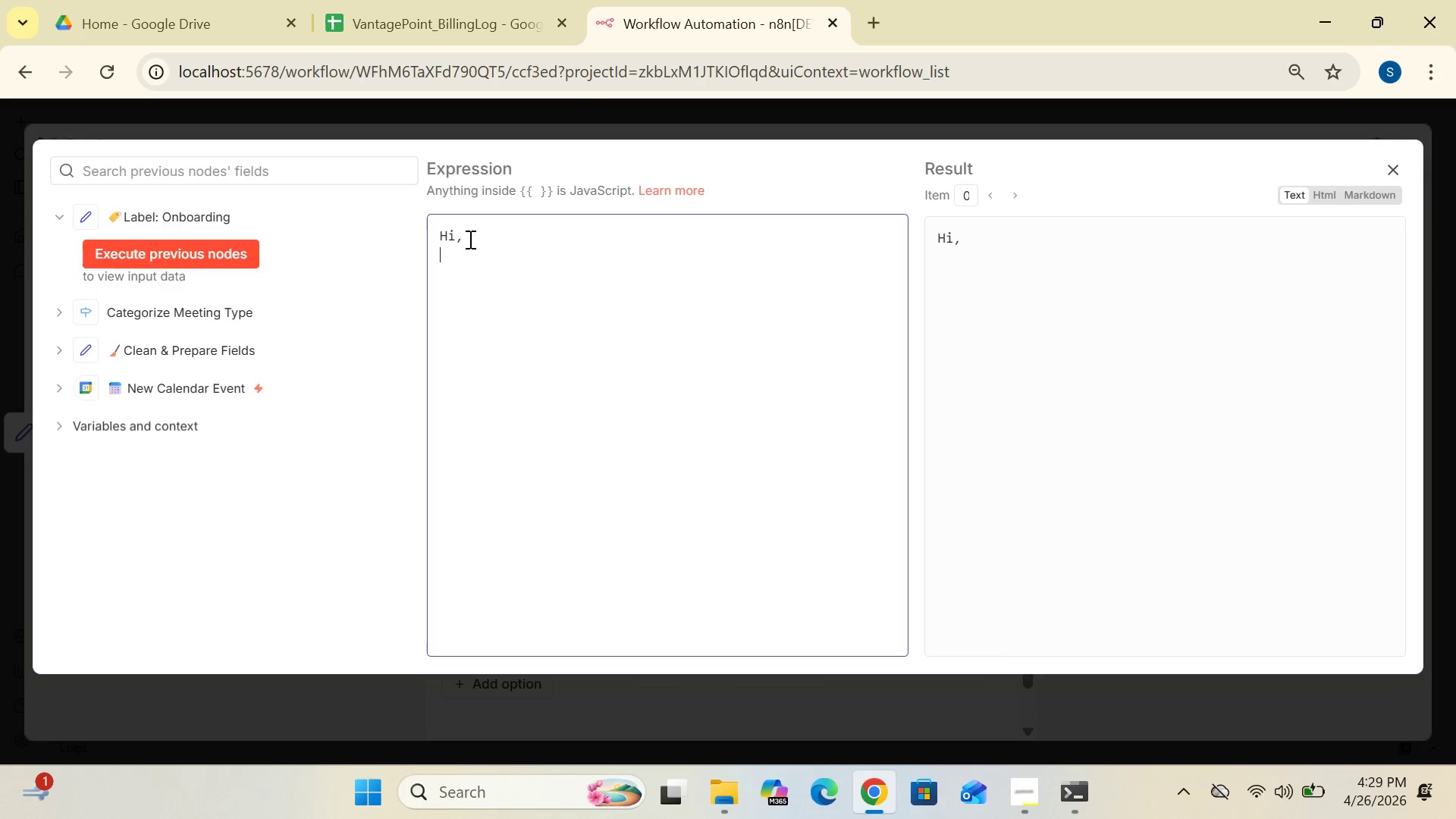 
key(Enter)
 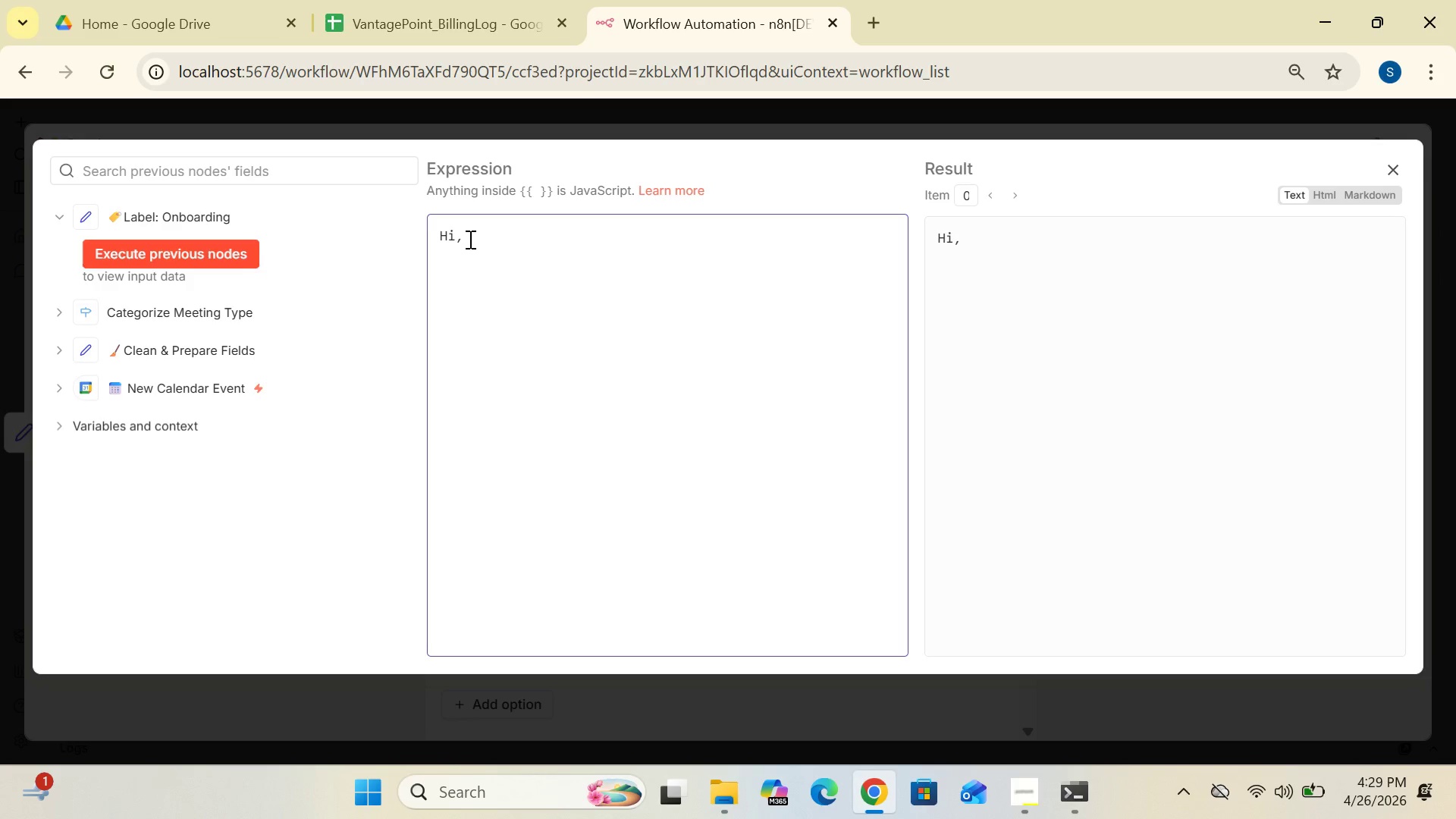 
wait(9.81)
 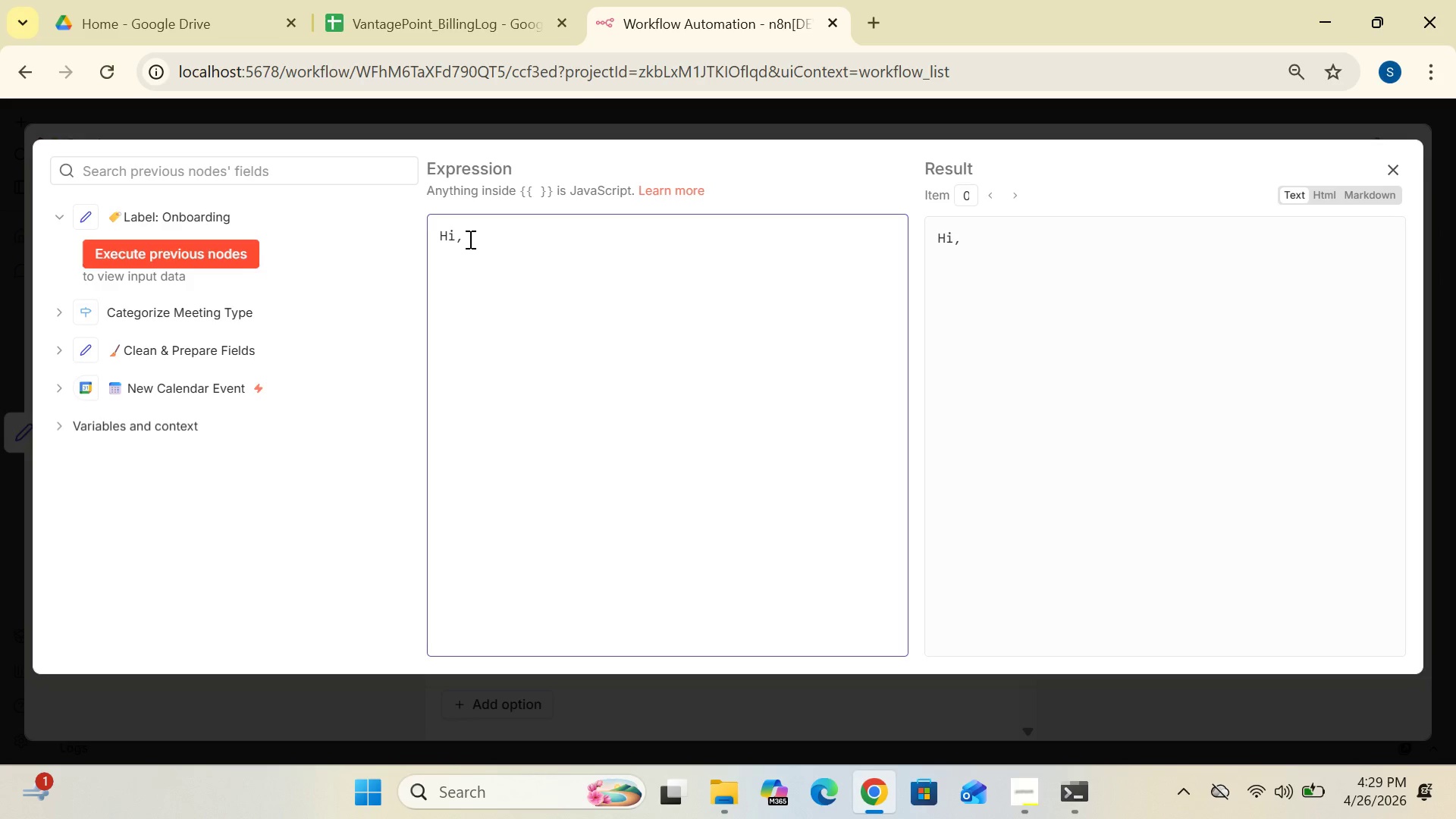 
type(We've)
key(Backspace)
key(Backspace)
type(ve received your onboarding appointment.)
 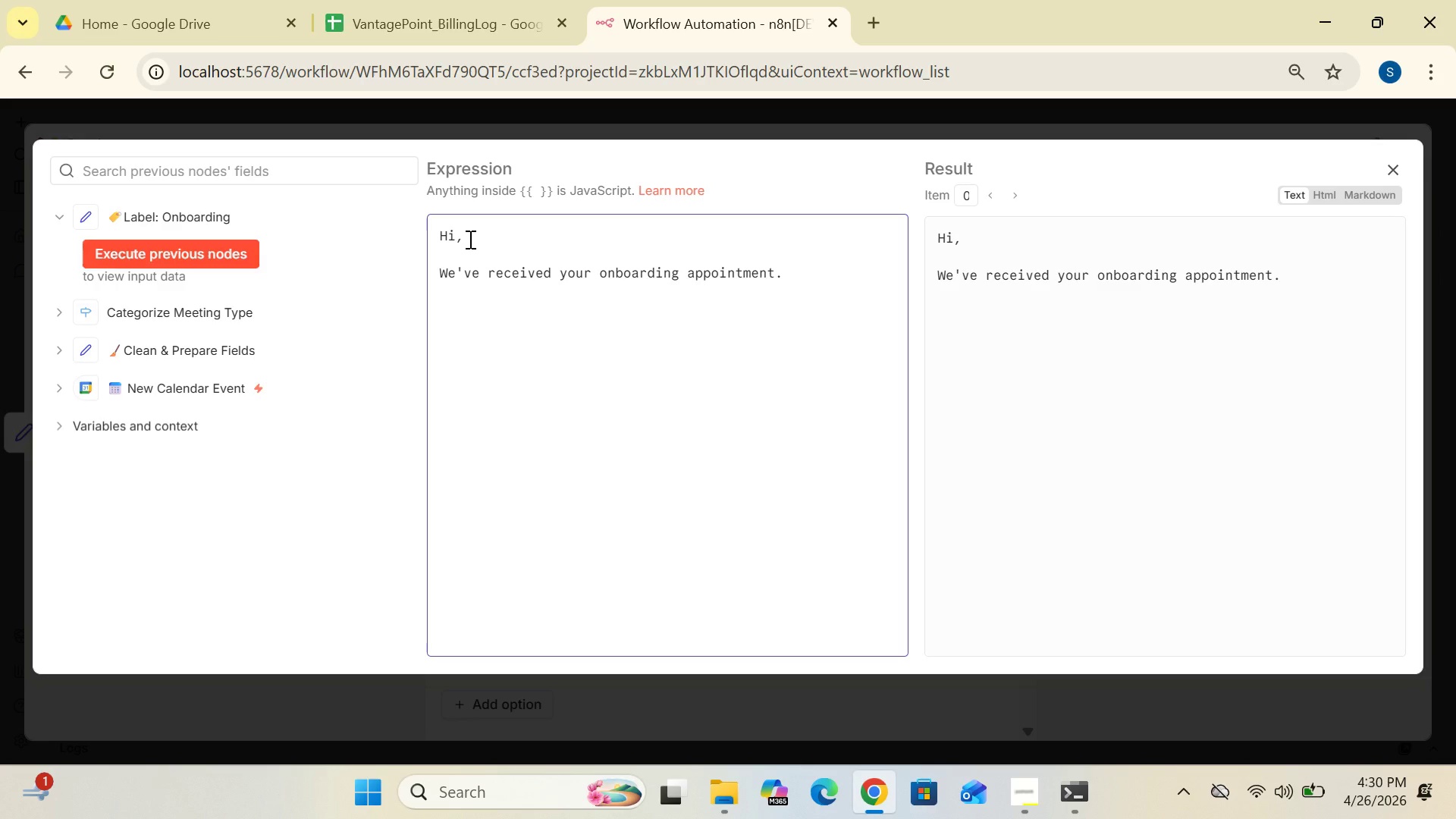 
wait(5.05)
 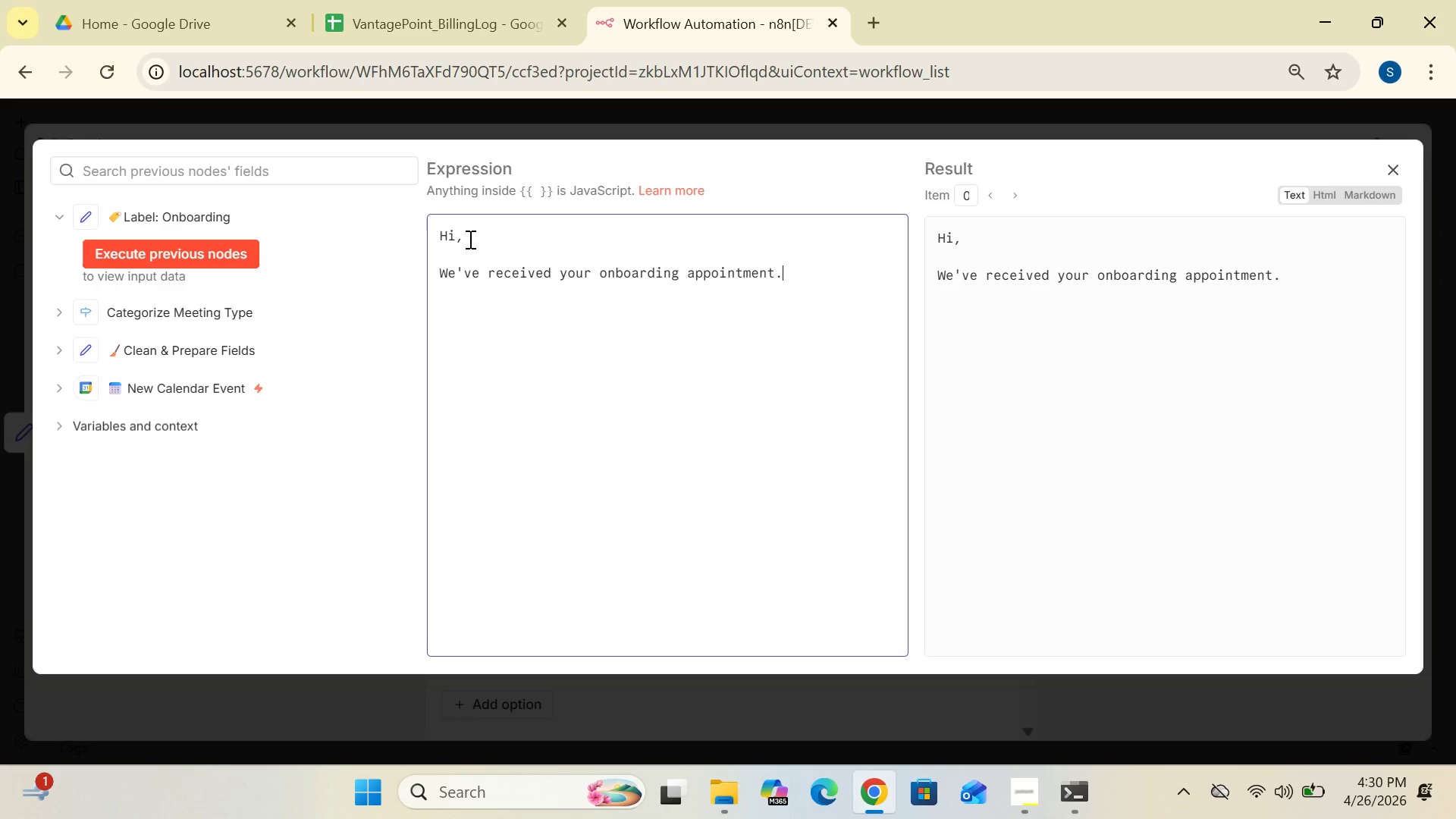 
type(we are excited to work with you)
 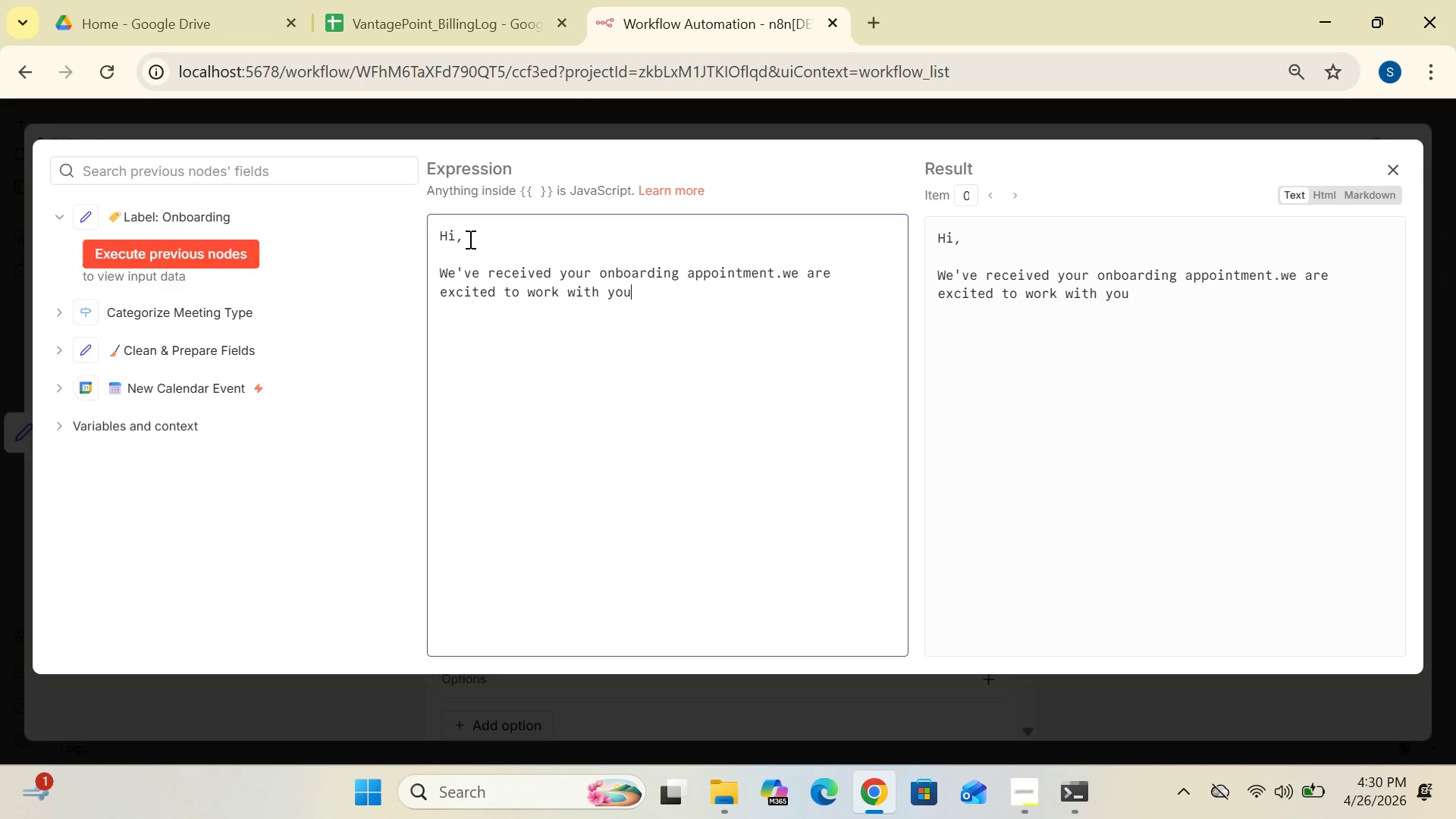 
key(Shift+1)
 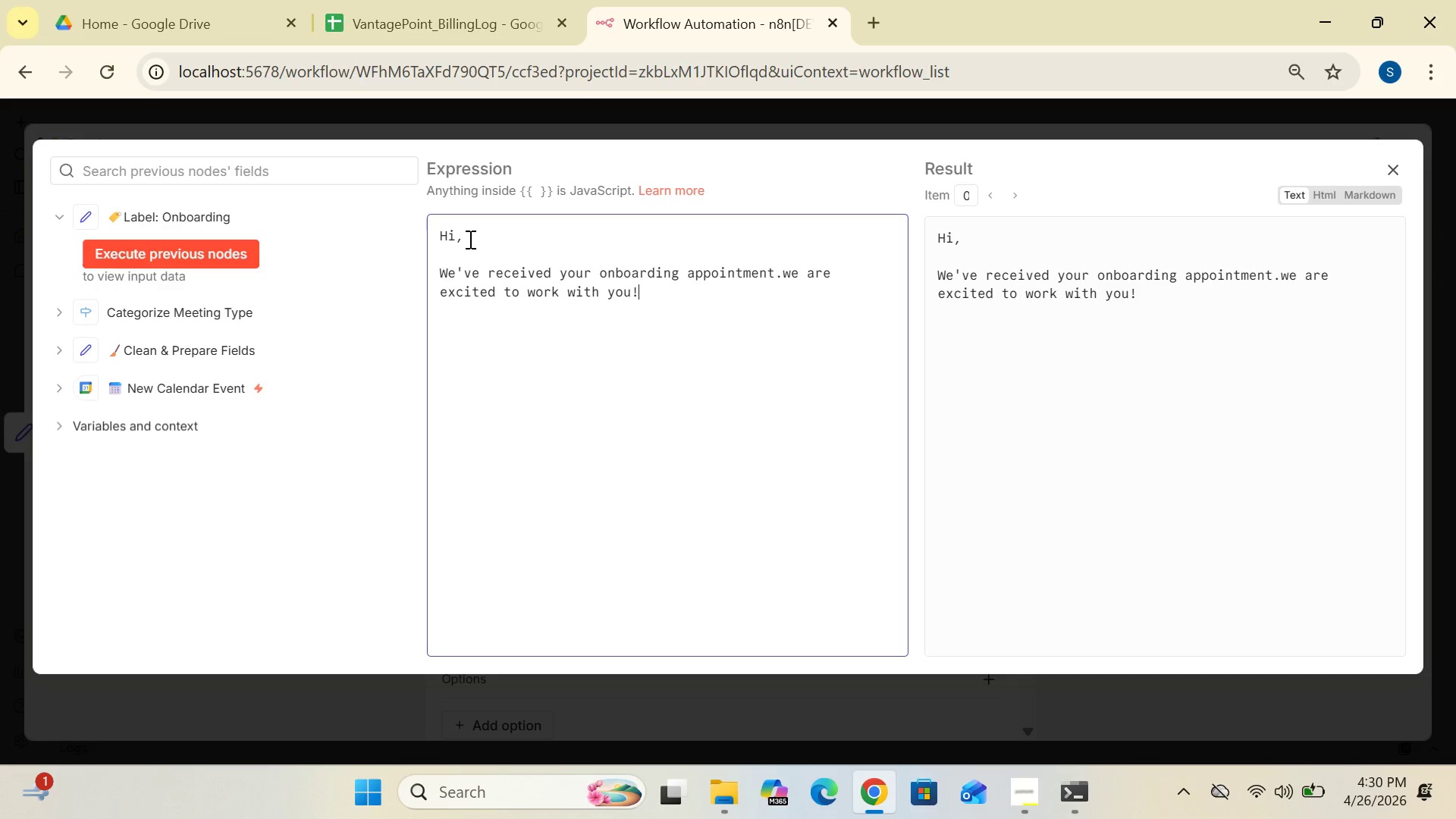 
key(Enter)
 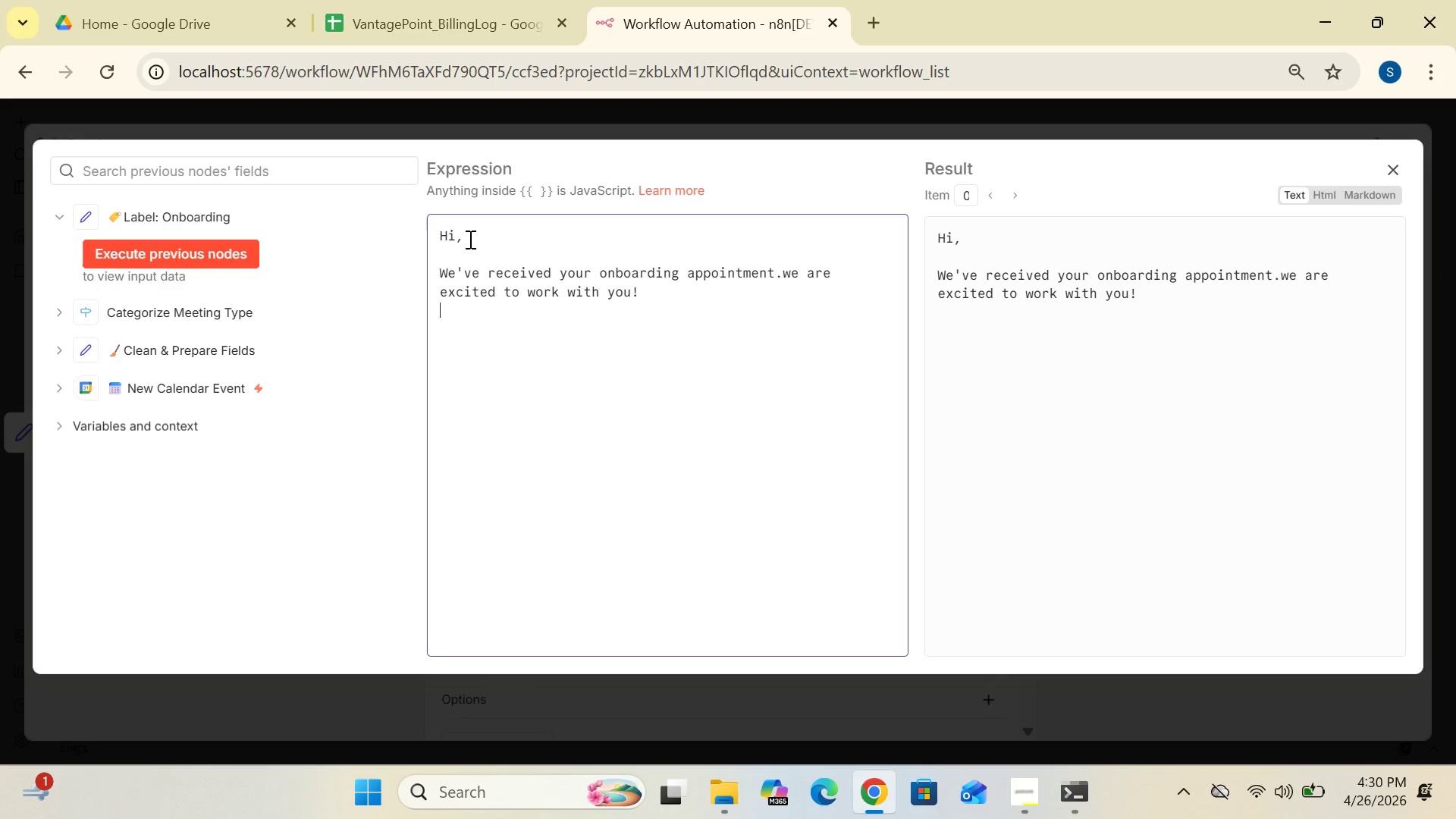 
key(Enter)
 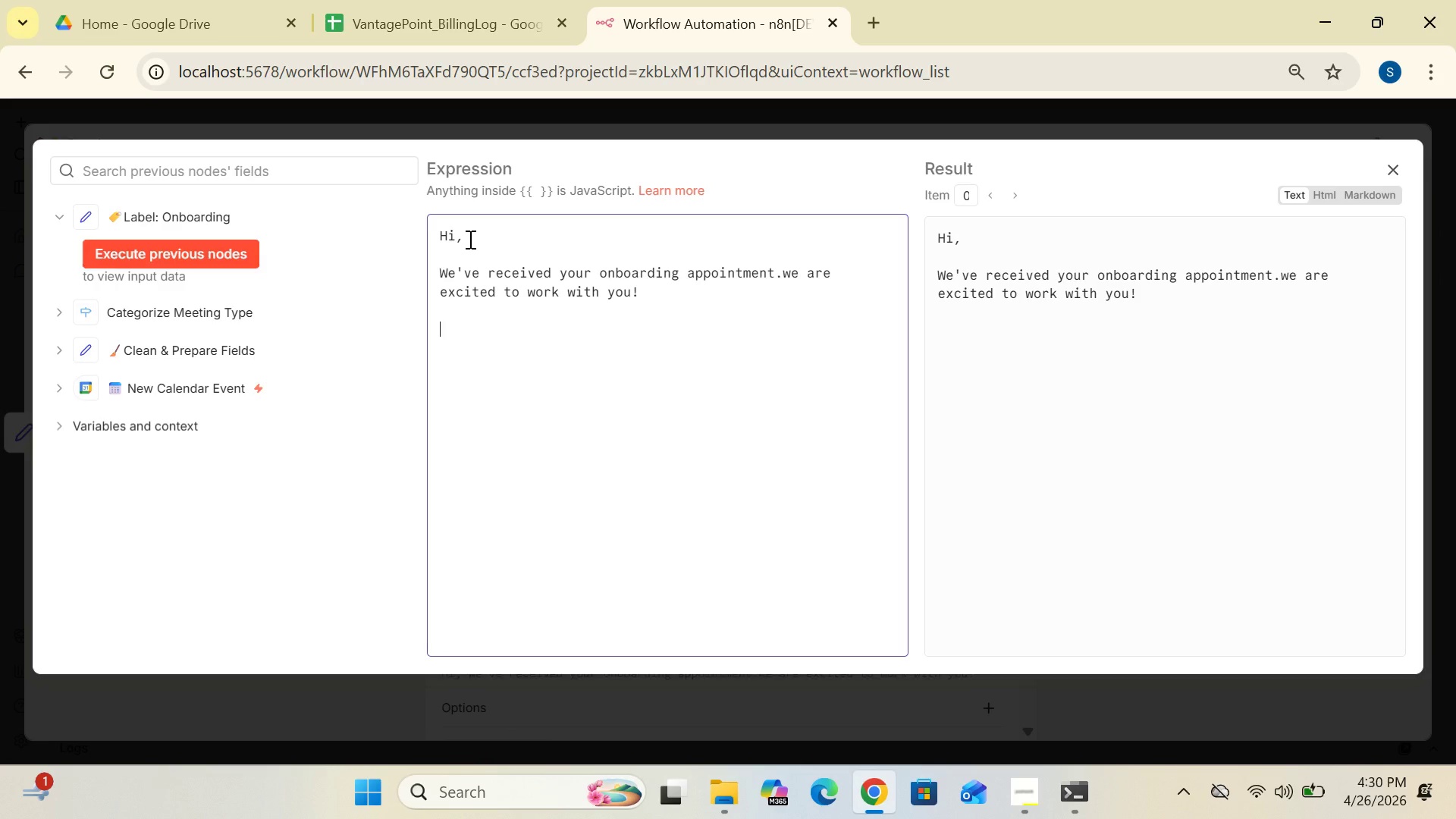 
type(No action needed - we'll see you at your scheduled time.)
 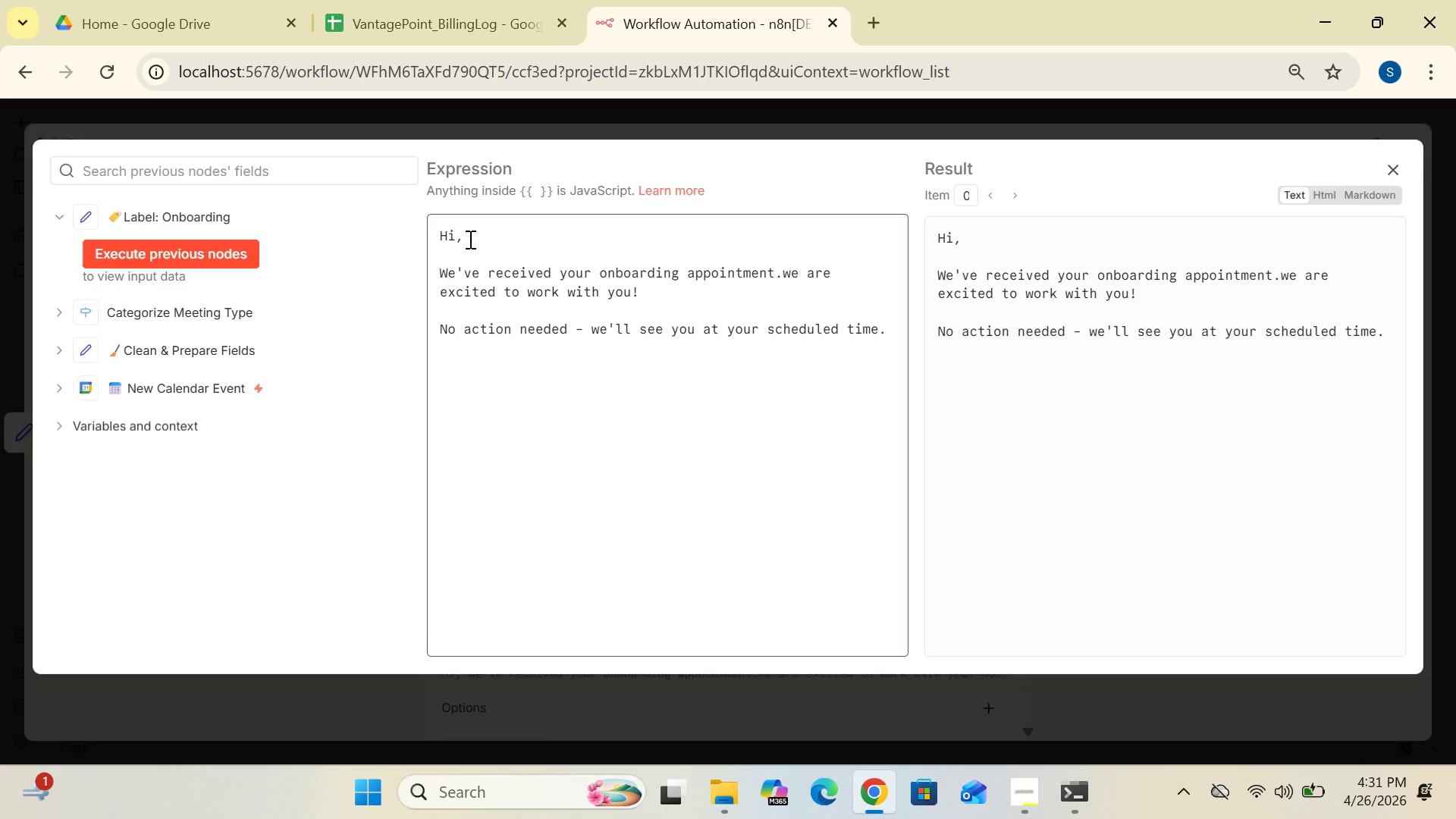 
key(Enter)
 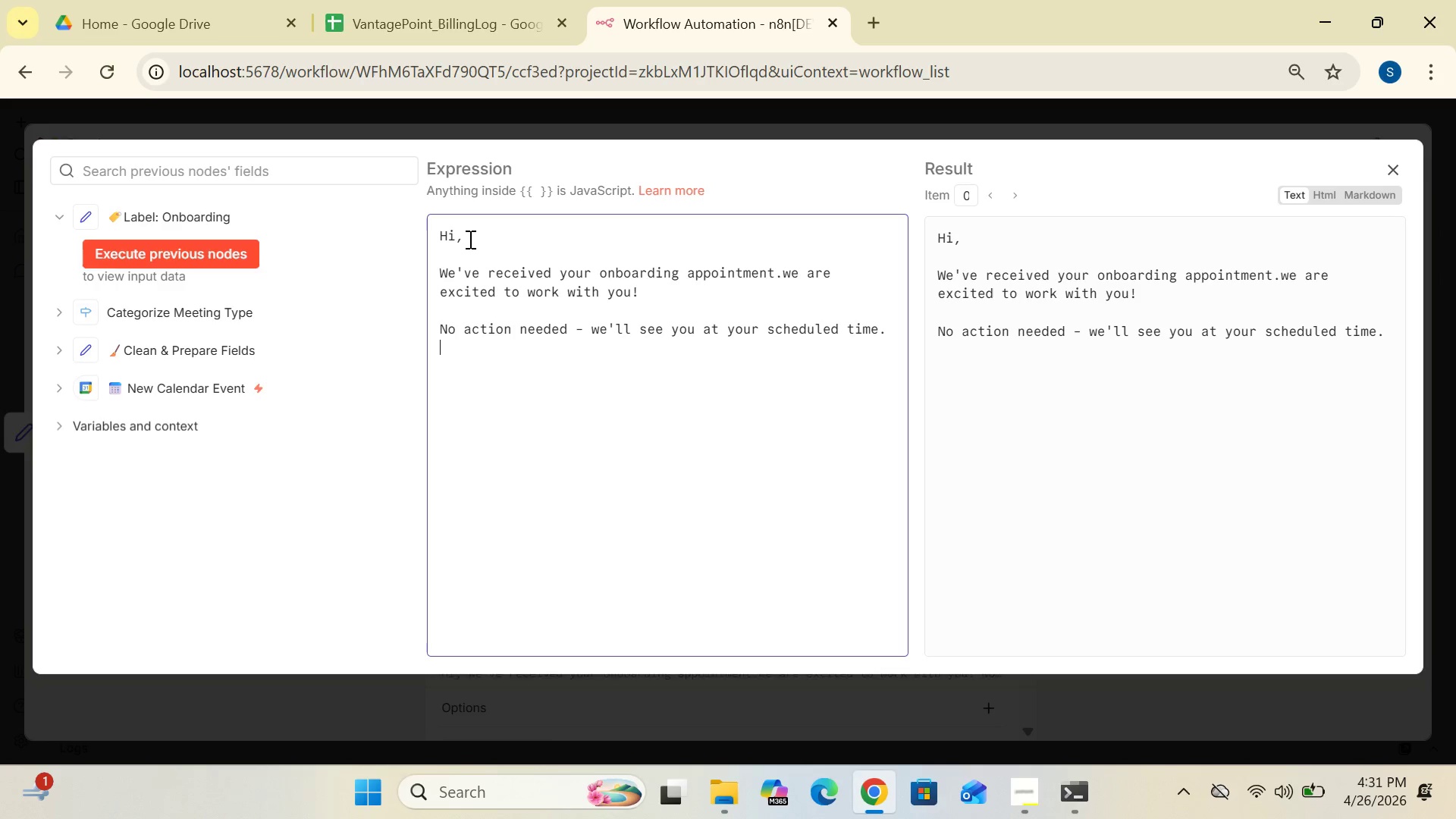 
key(Enter)
 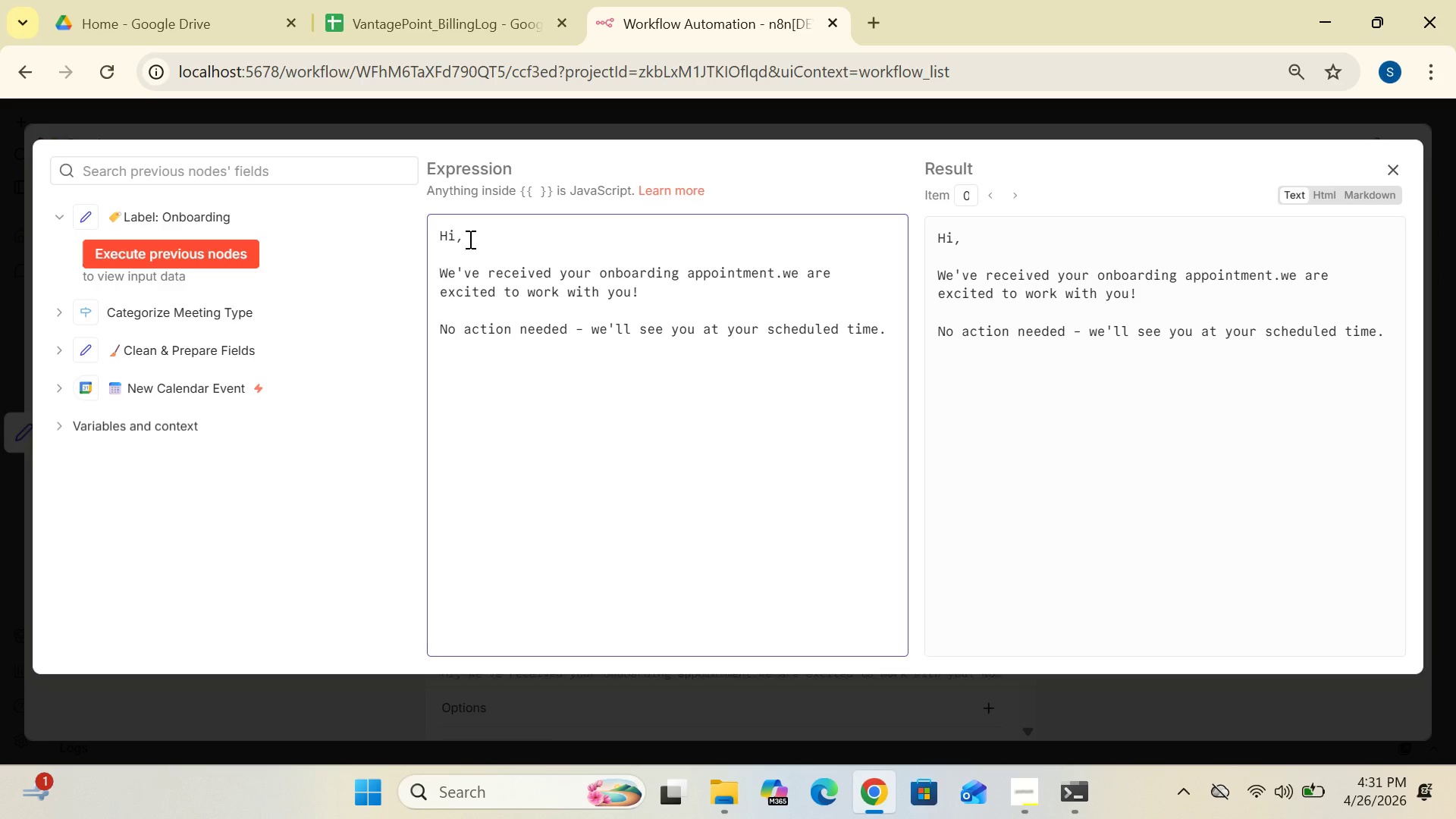 
type(Warm regards)
 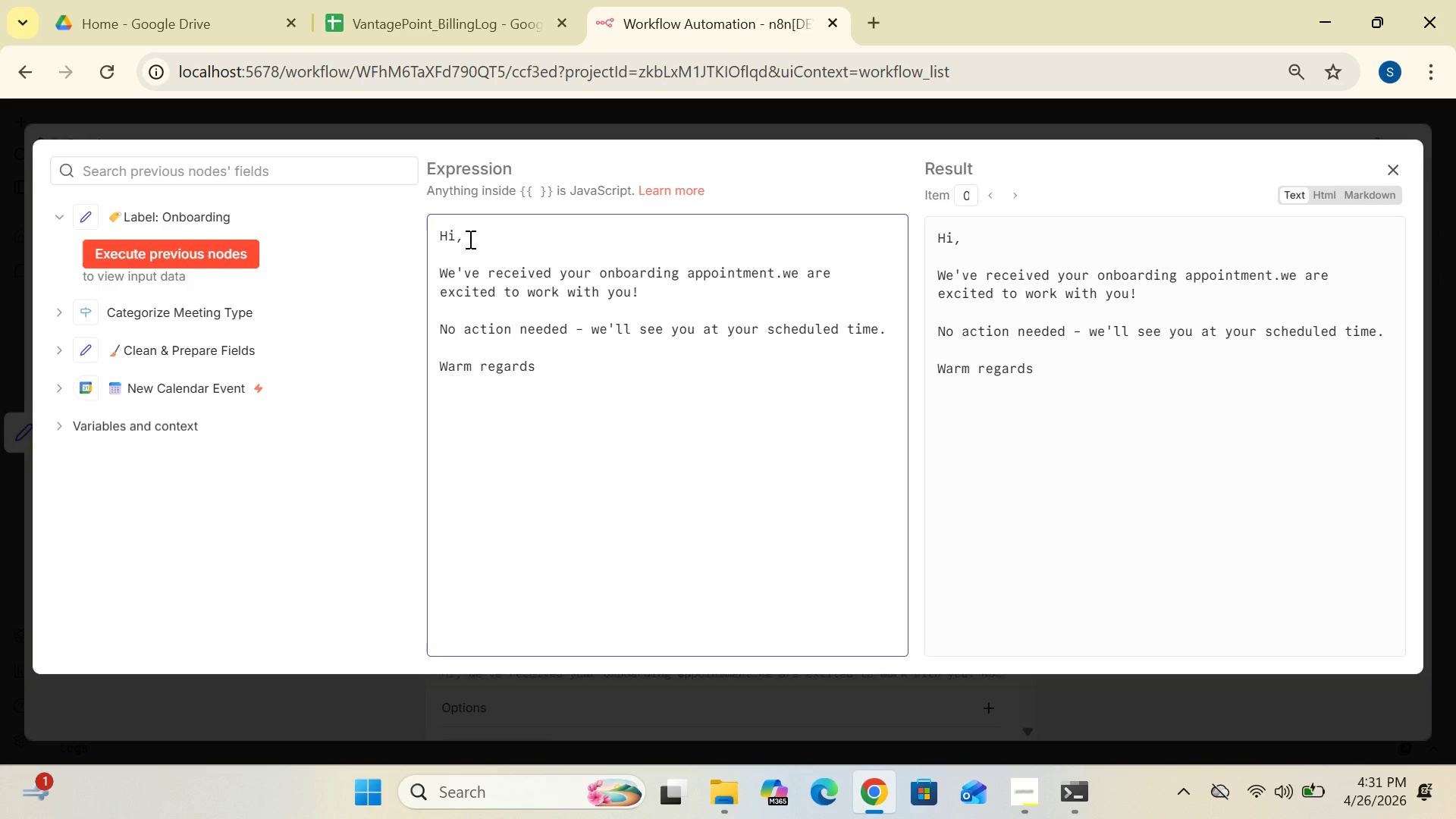 
key(Enter)
 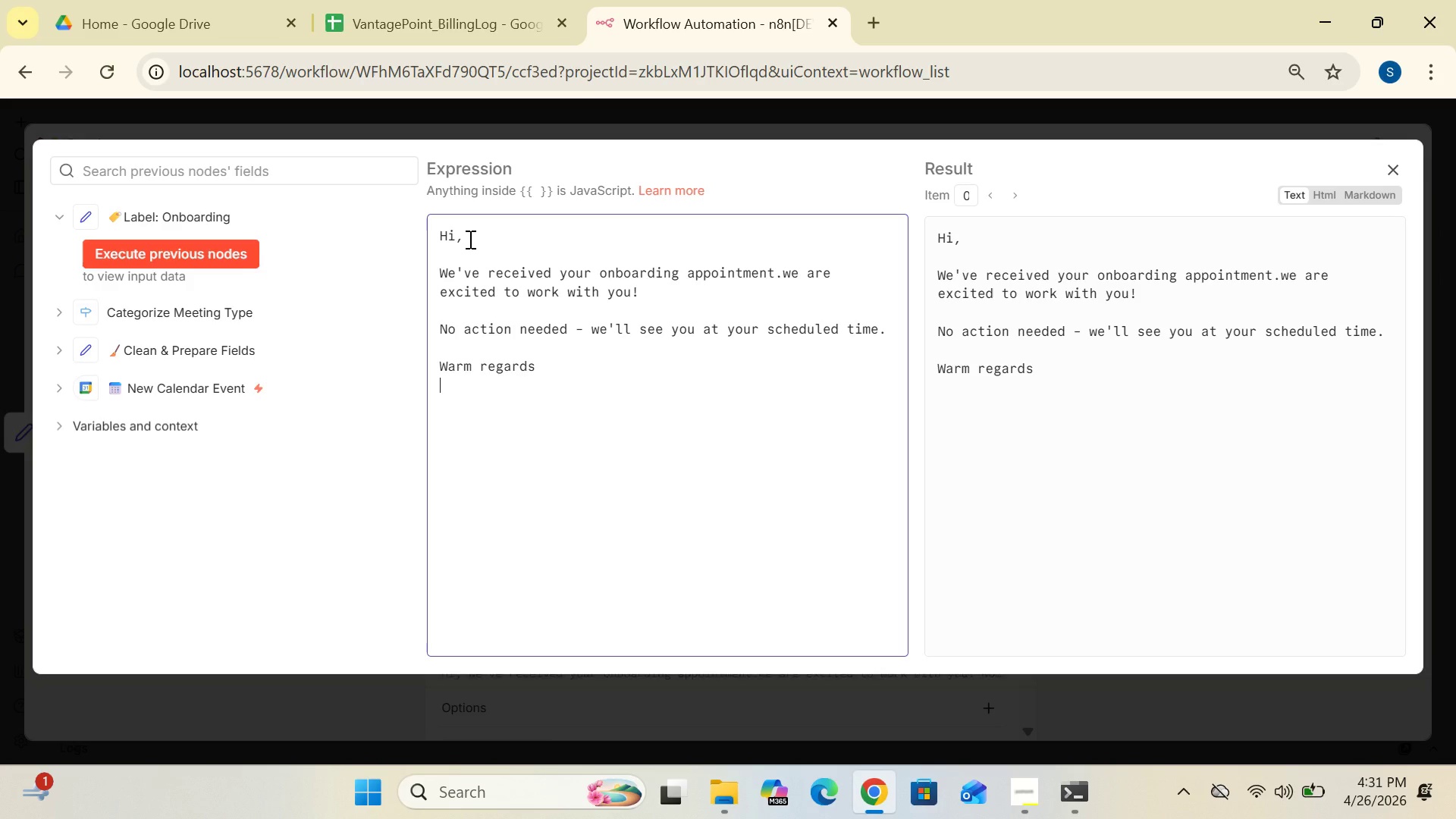 
type(Vantage Point Tax Strategies)
 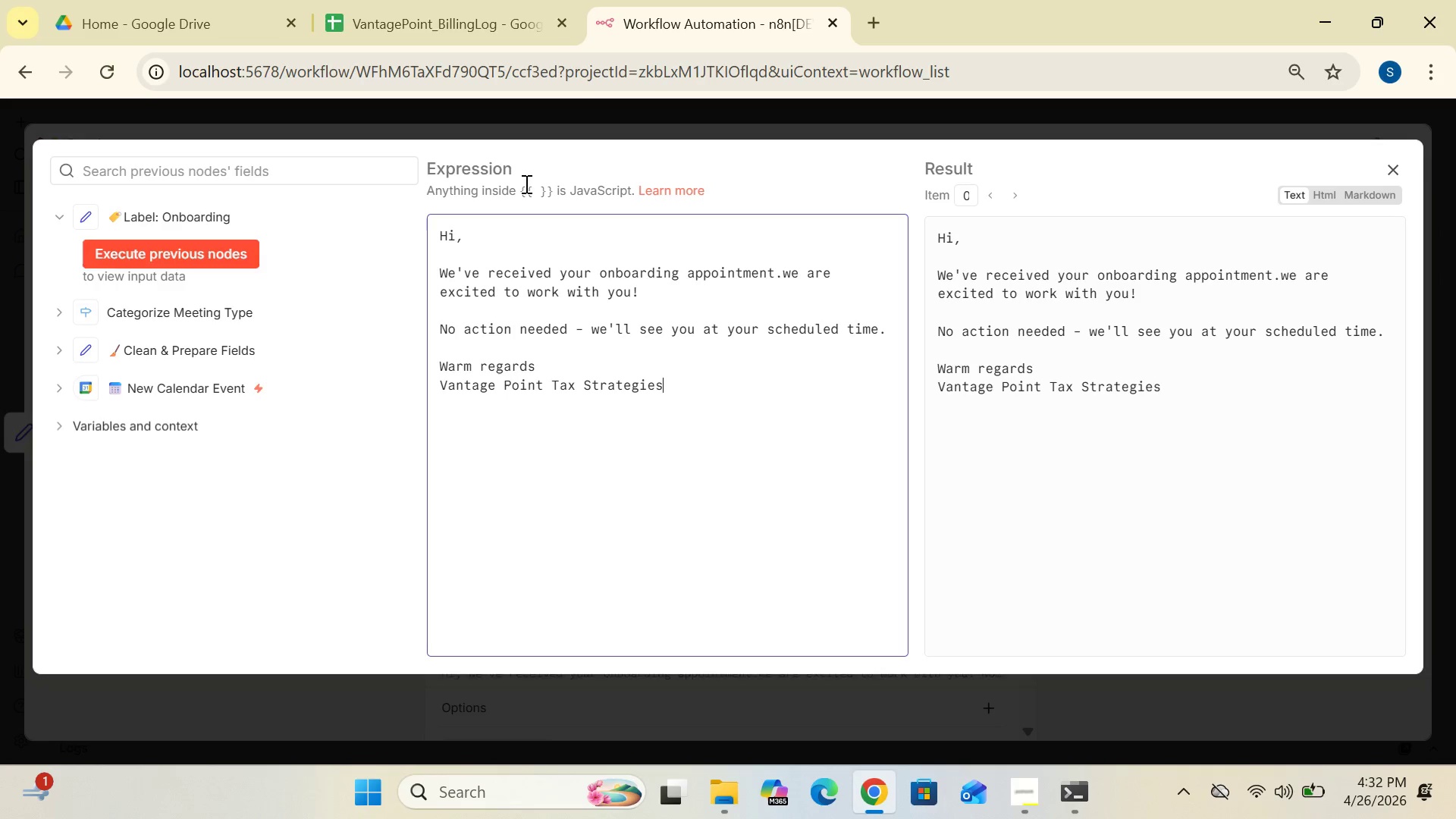 
wait(12.36)
 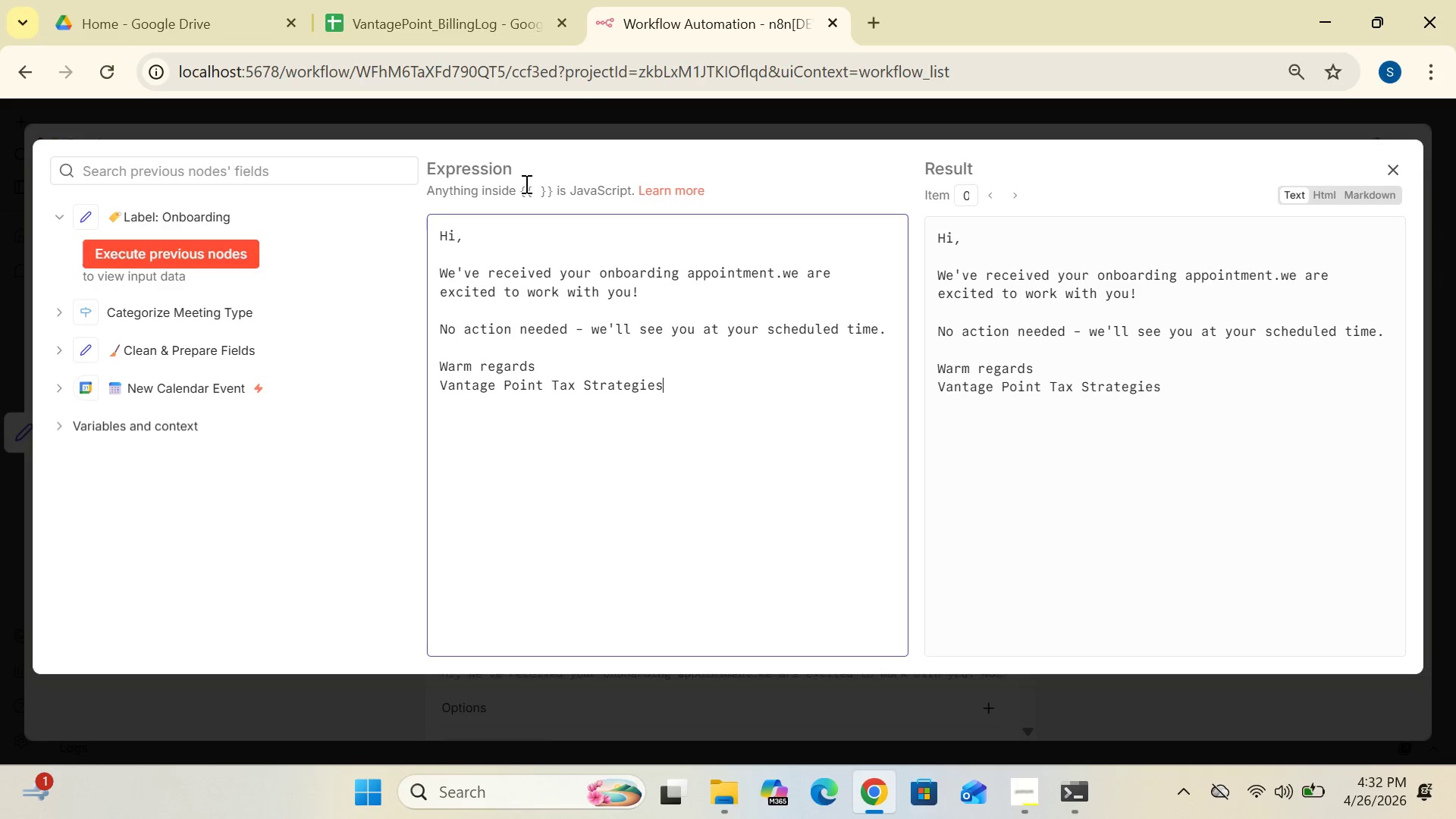 
left_click([1394, 166])
 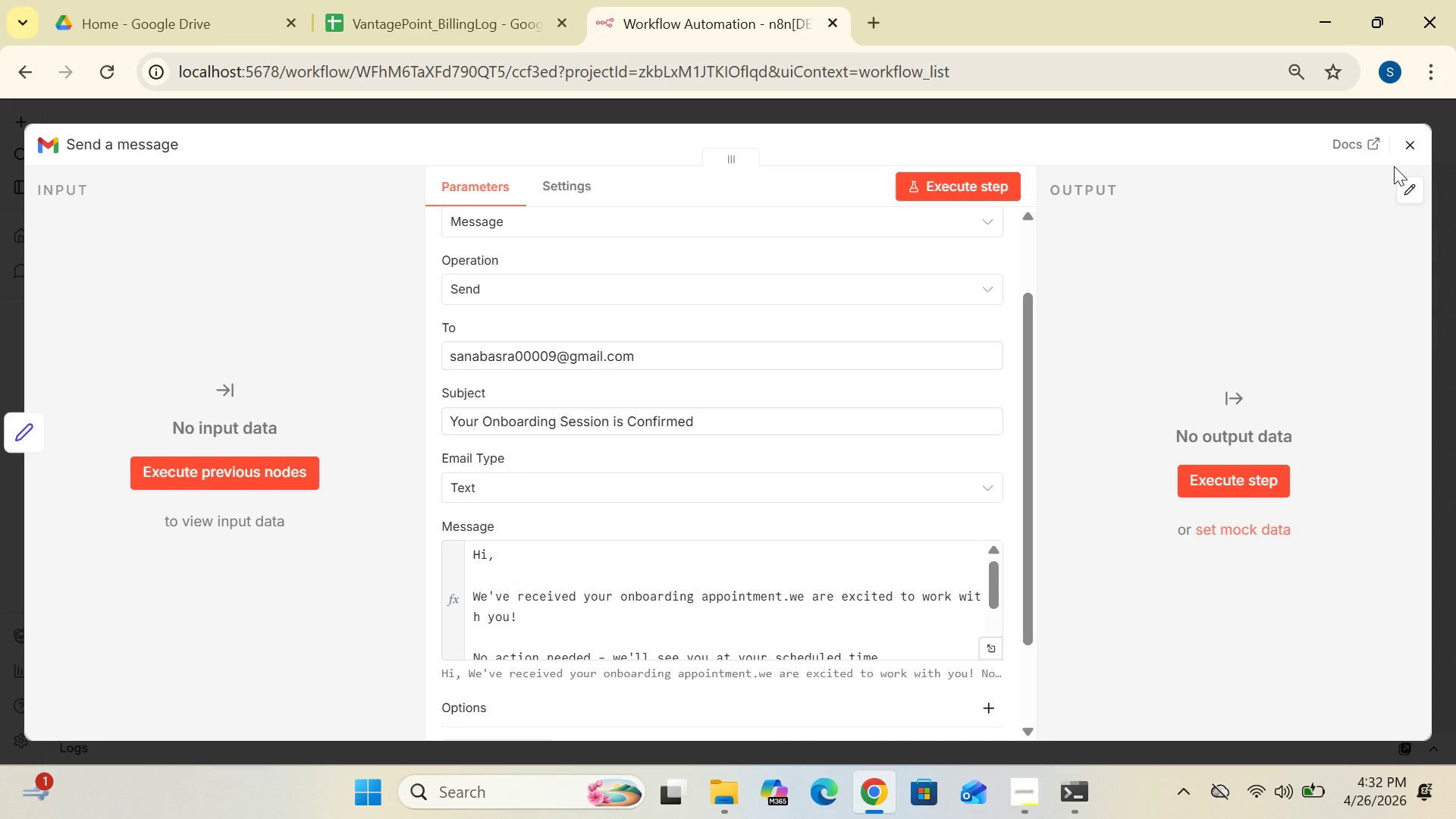 
wait(36.08)
 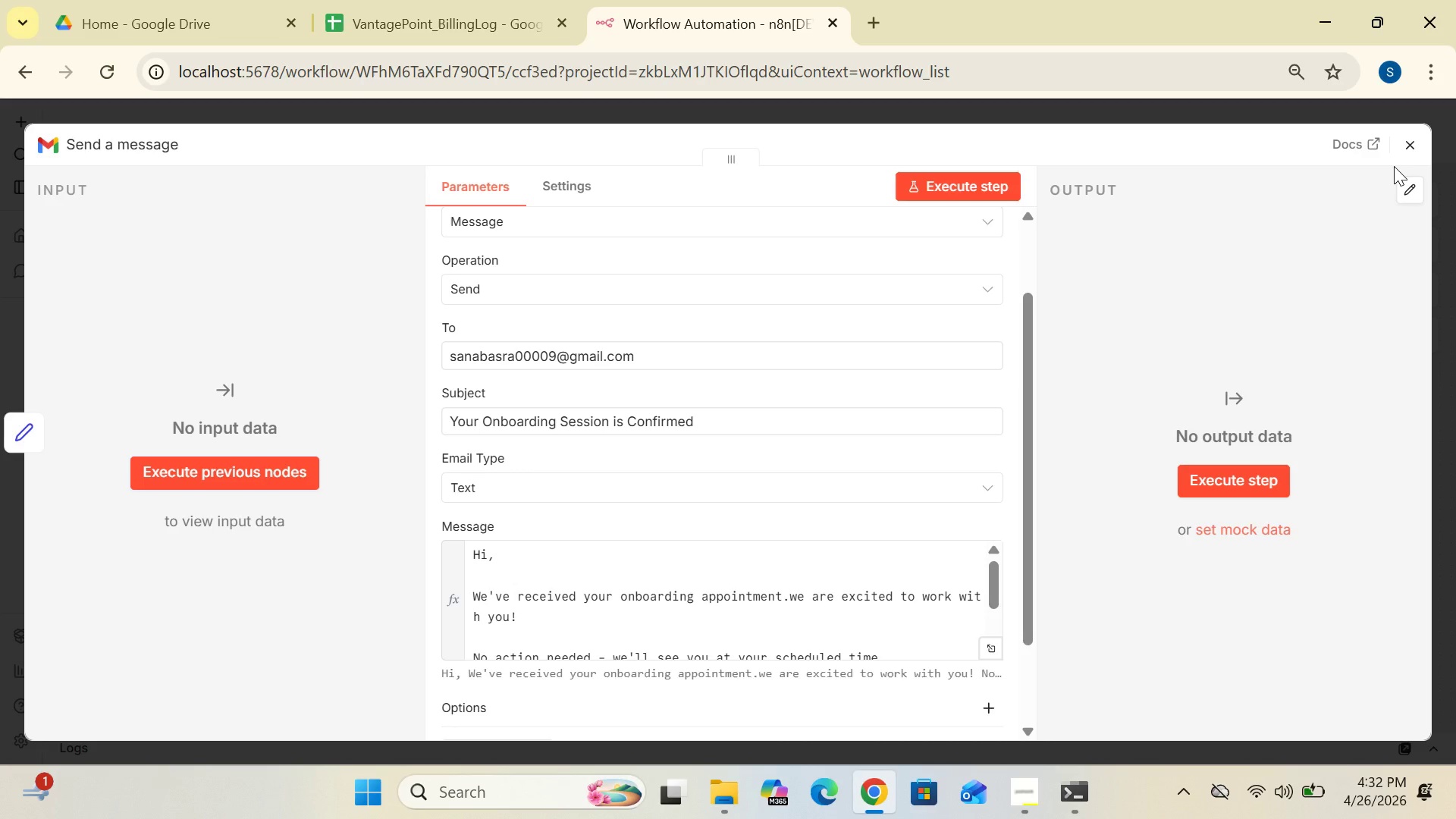 
left_click_drag(start_coordinate=[1024, 441], to_coordinate=[1035, 546])
 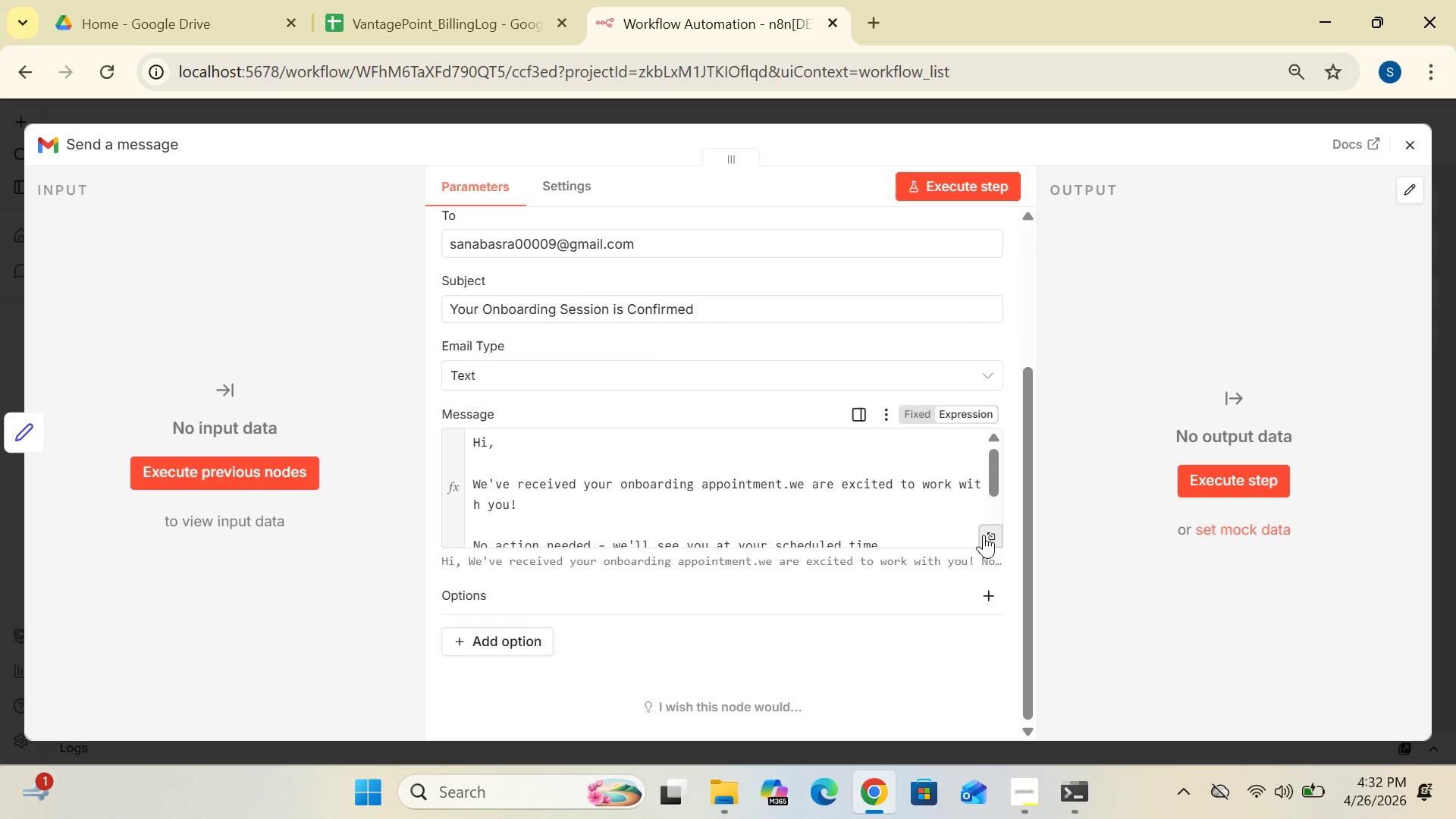 
left_click([984, 535])
 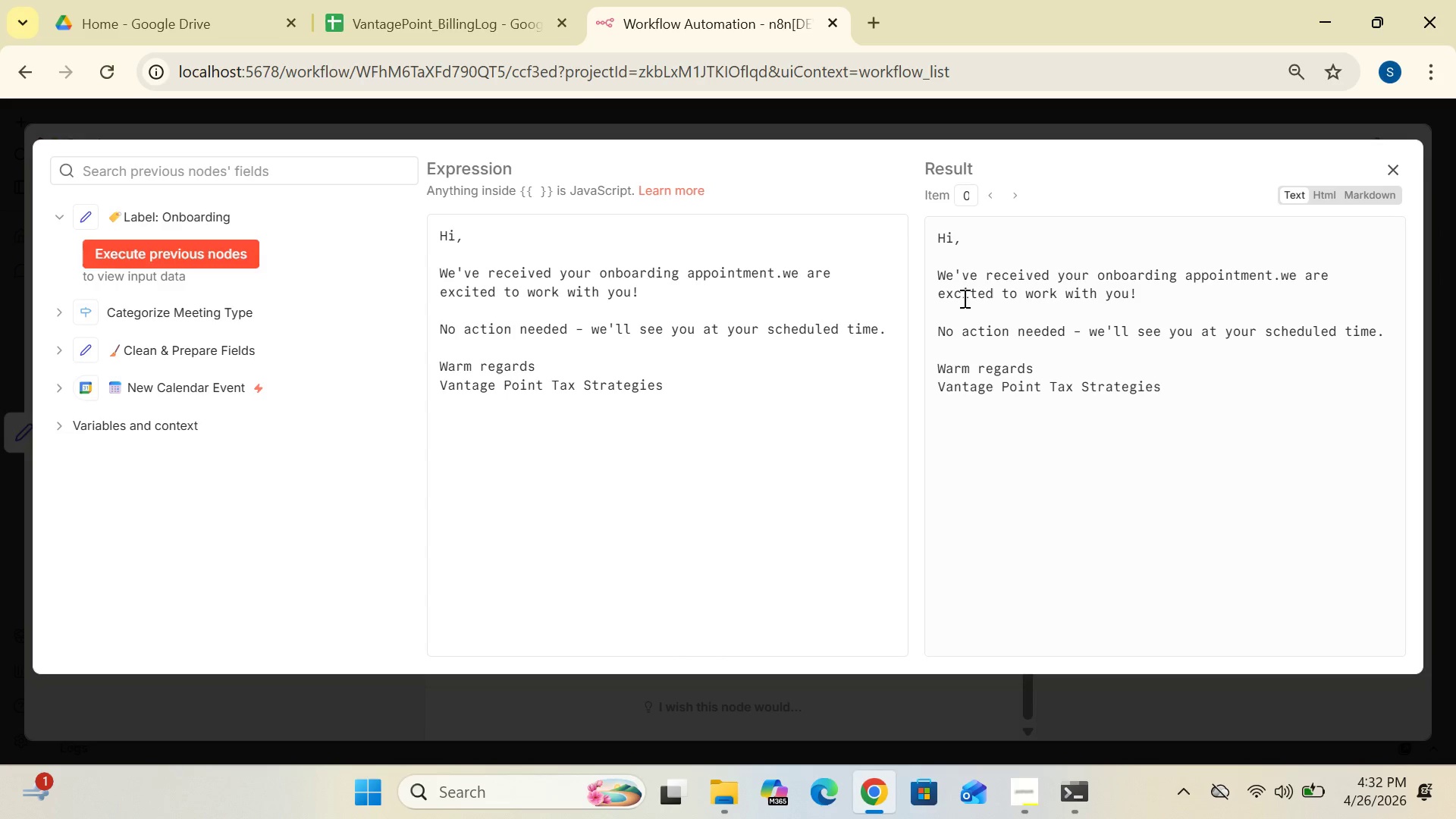 
wait(8.31)
 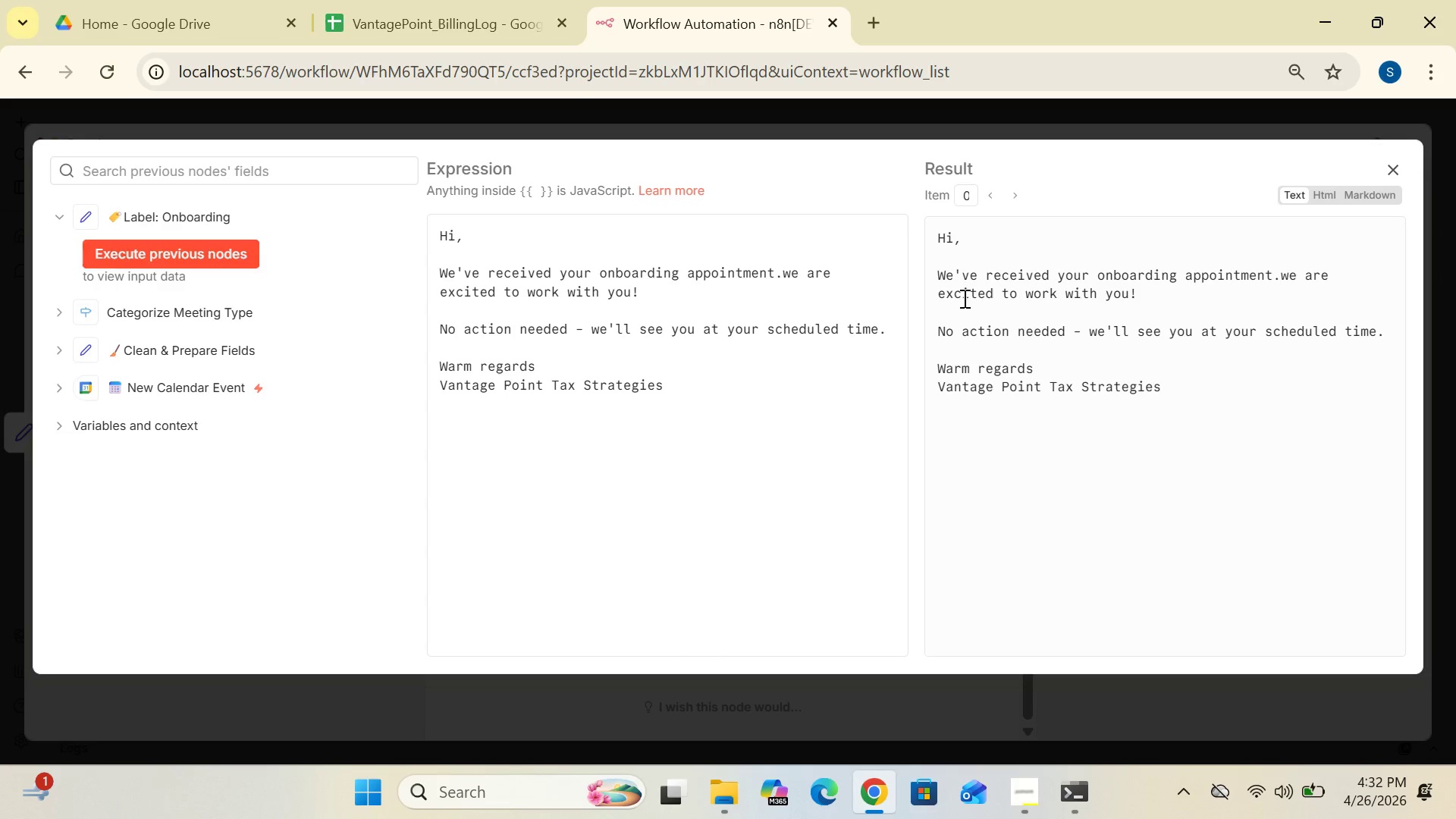 
left_click([1028, 809])